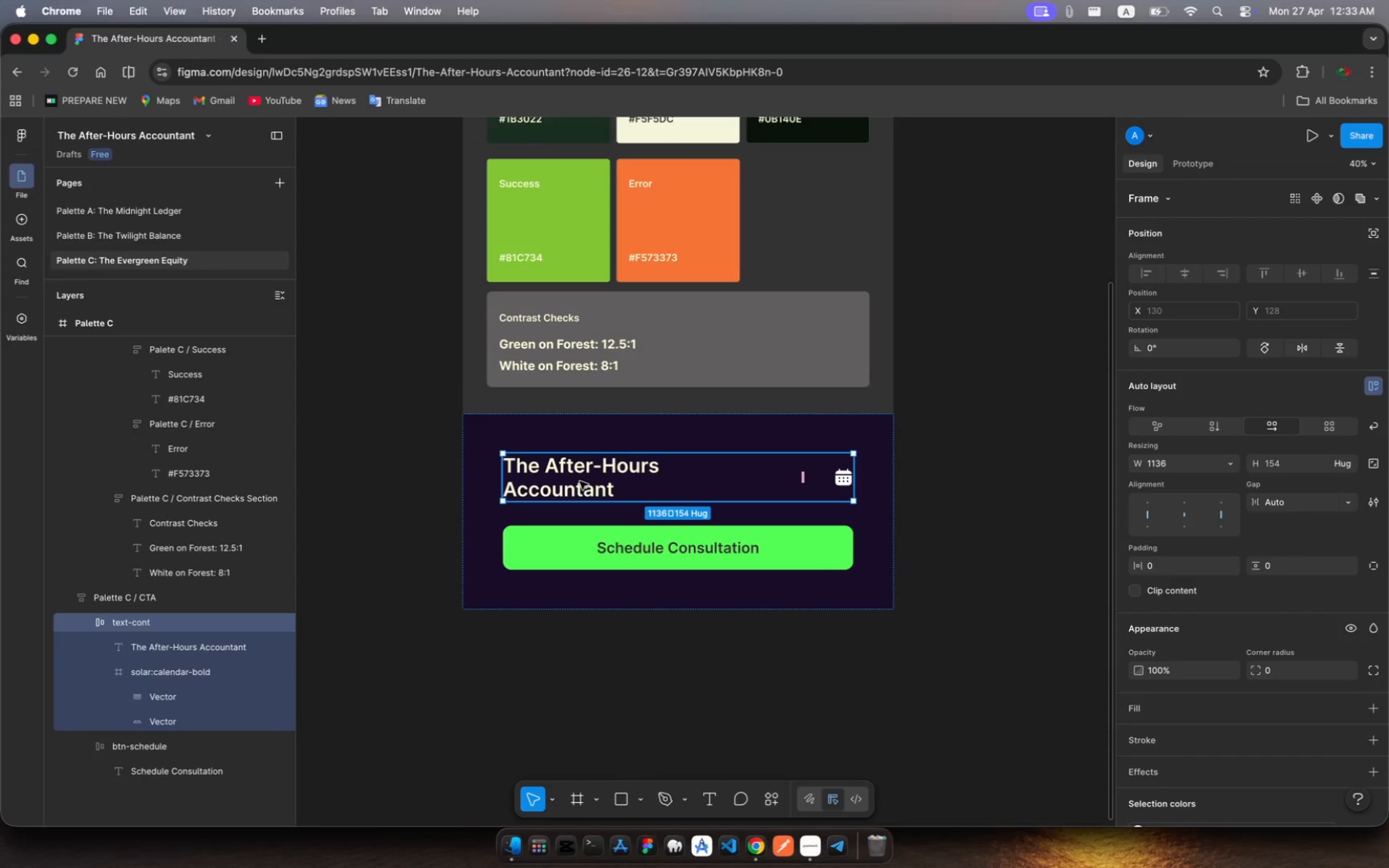 
left_click([580, 481])
 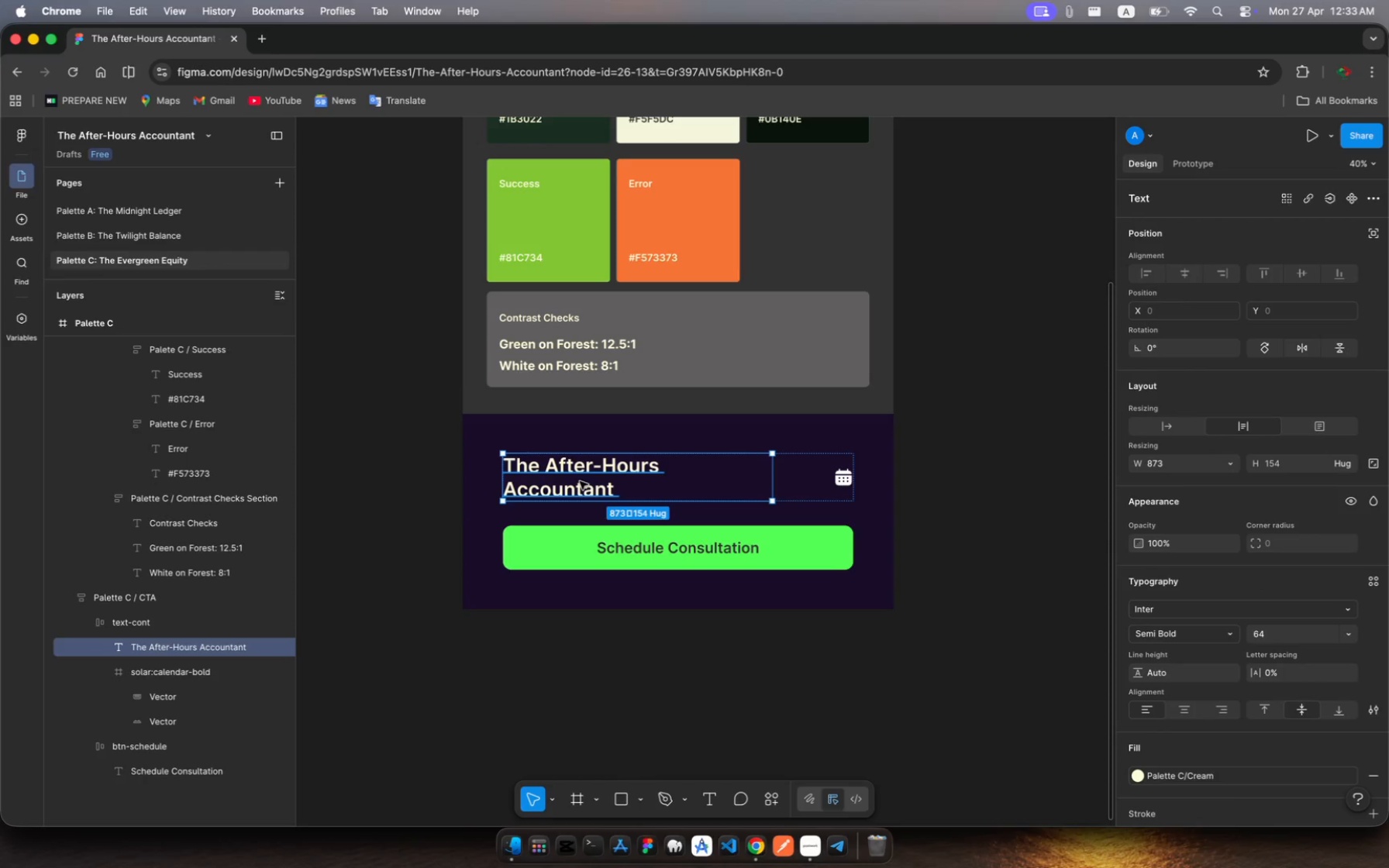 
wait(5.44)
 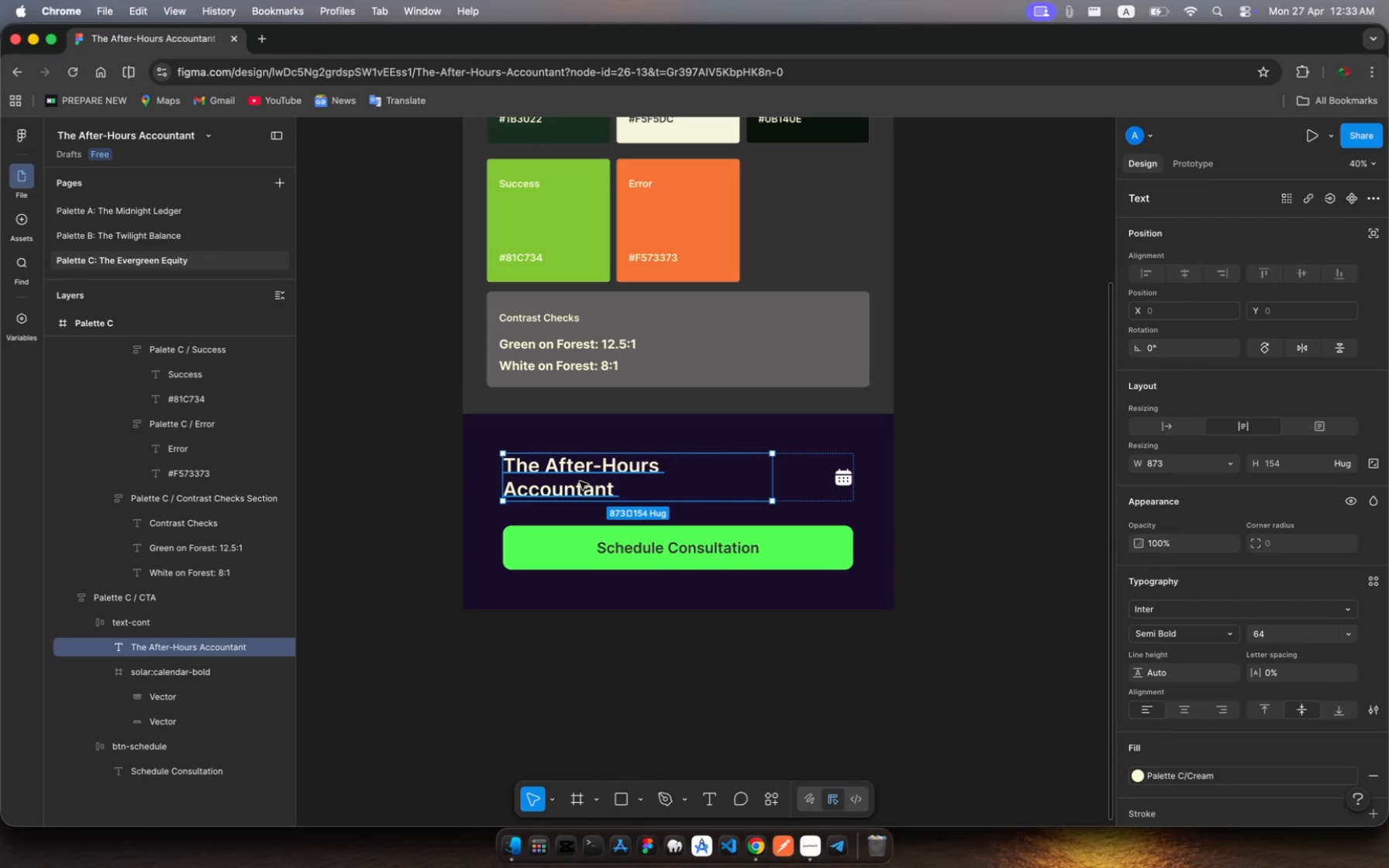 
hold_key(key=ShiftRight, duration=2.1)
left_click([838, 481])
 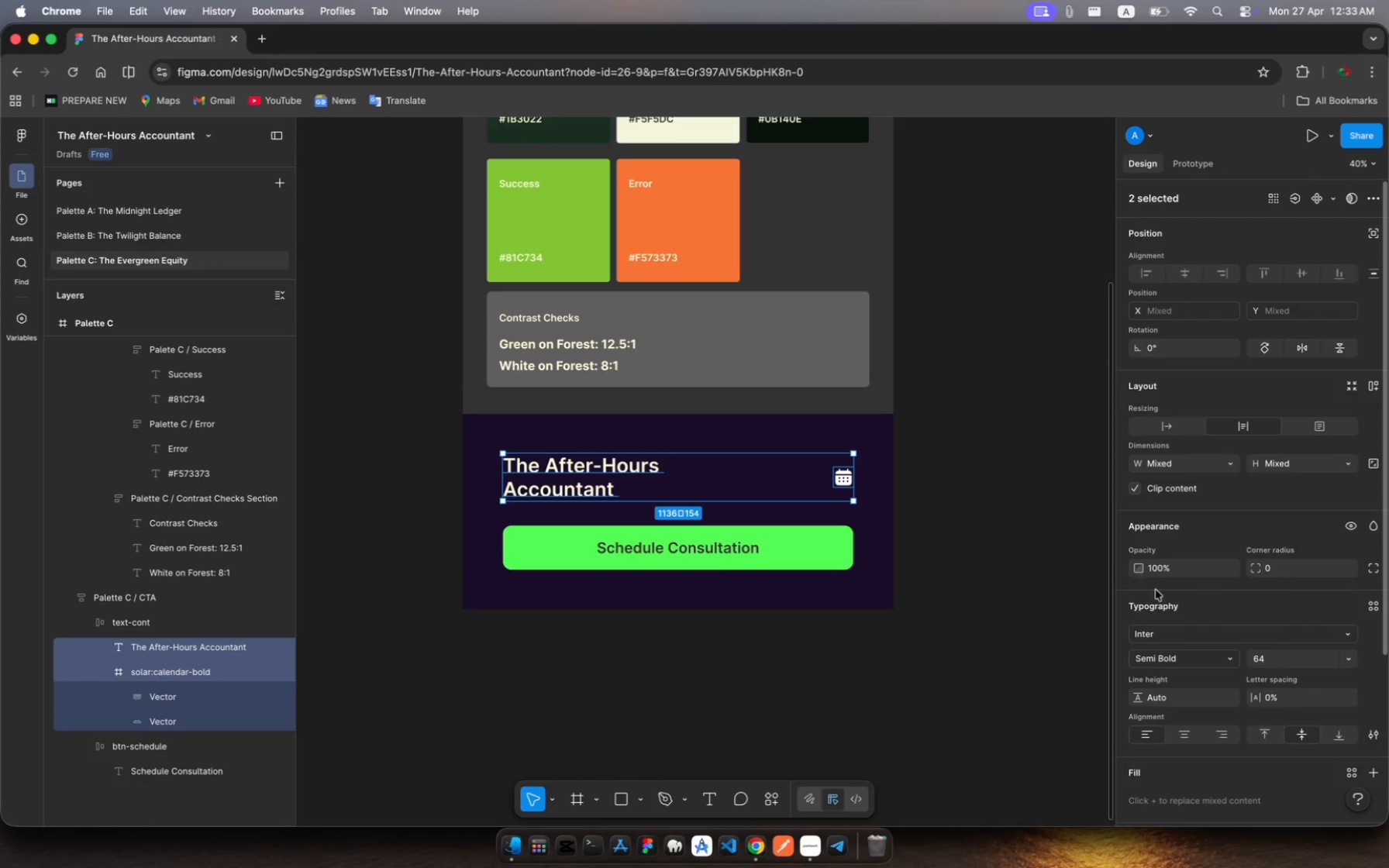 
scroll: coordinate [1213, 653], scroll_direction: down, amount: 25.0
 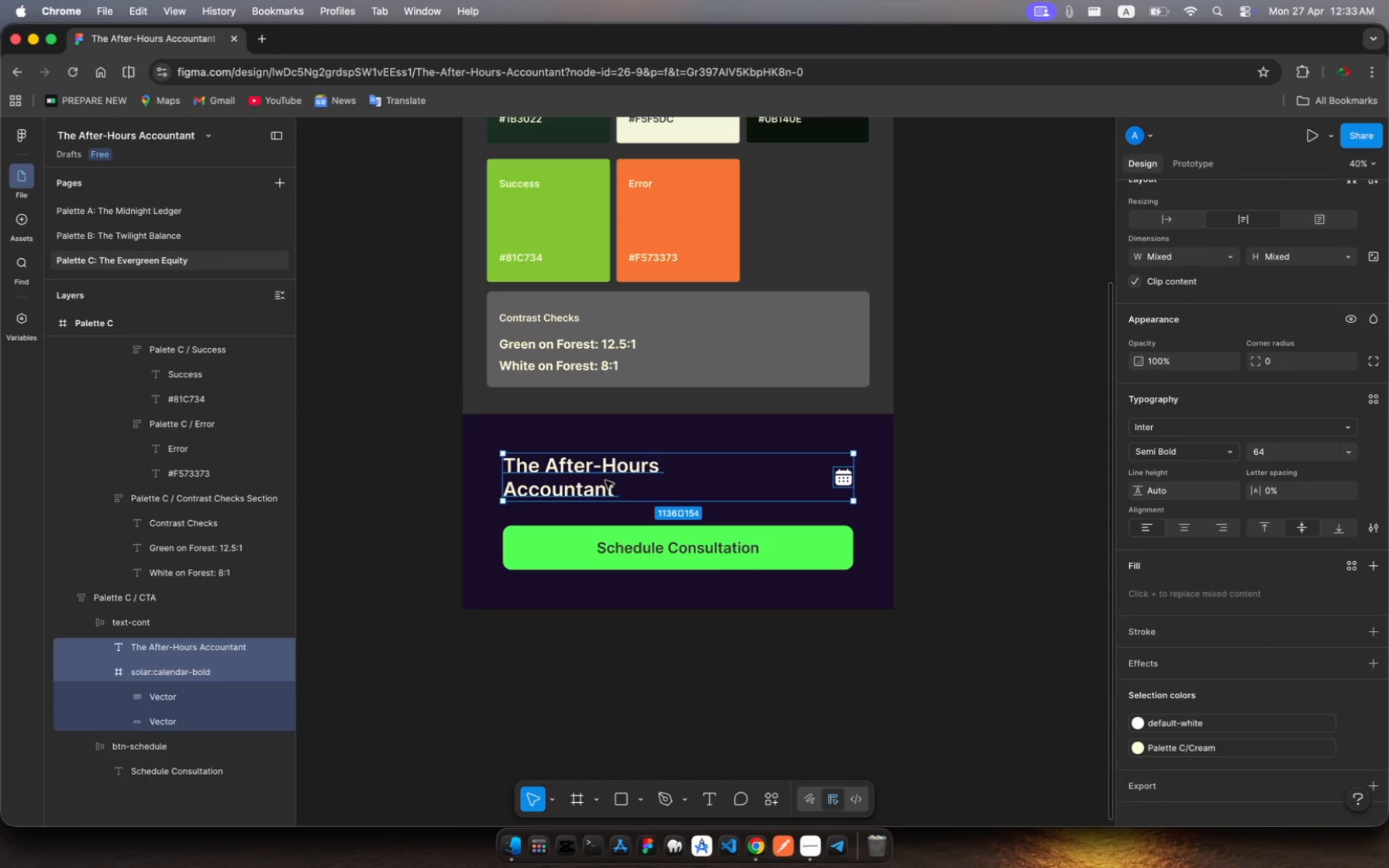 
left_click([563, 479])
 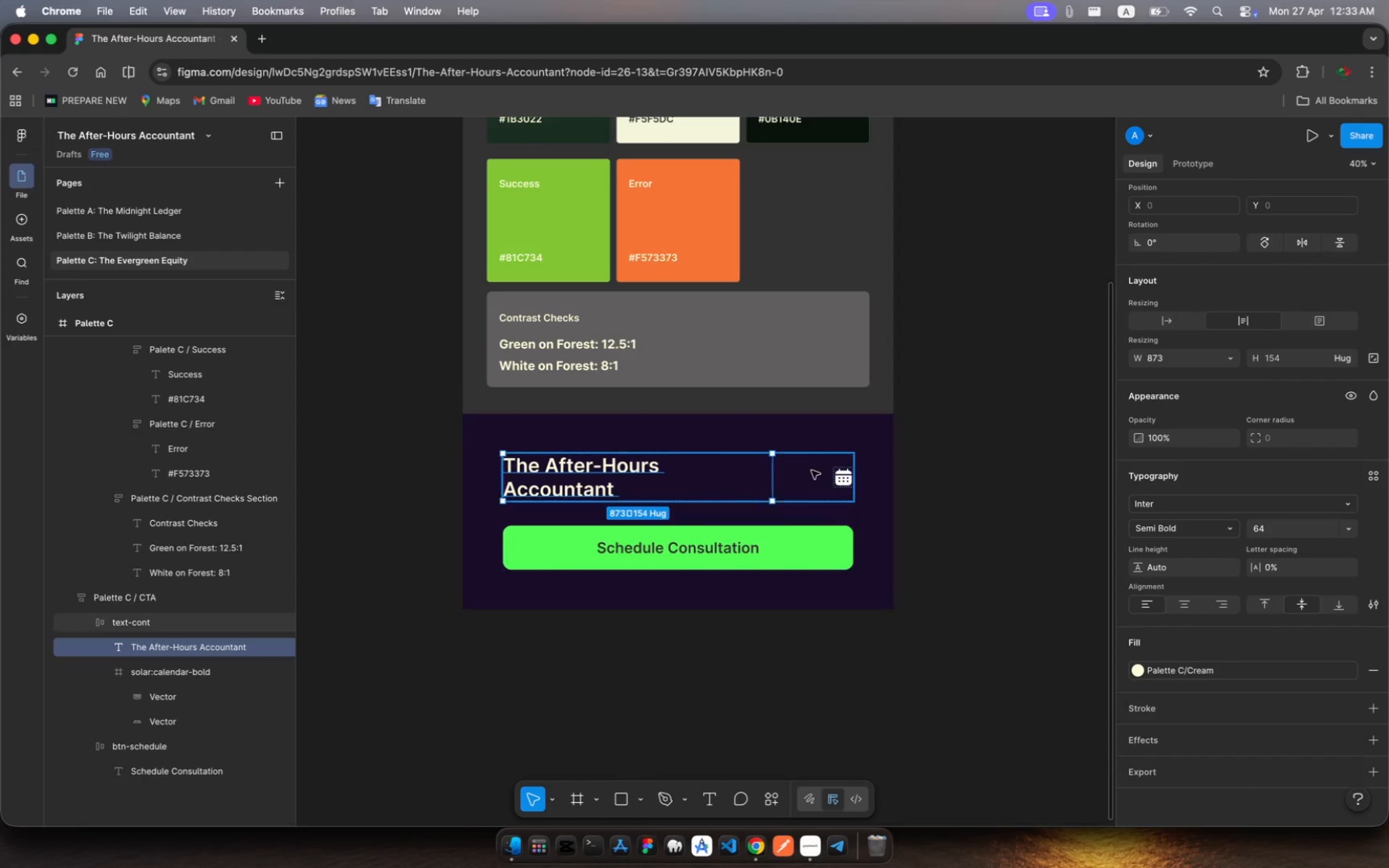 
left_click([843, 482])
 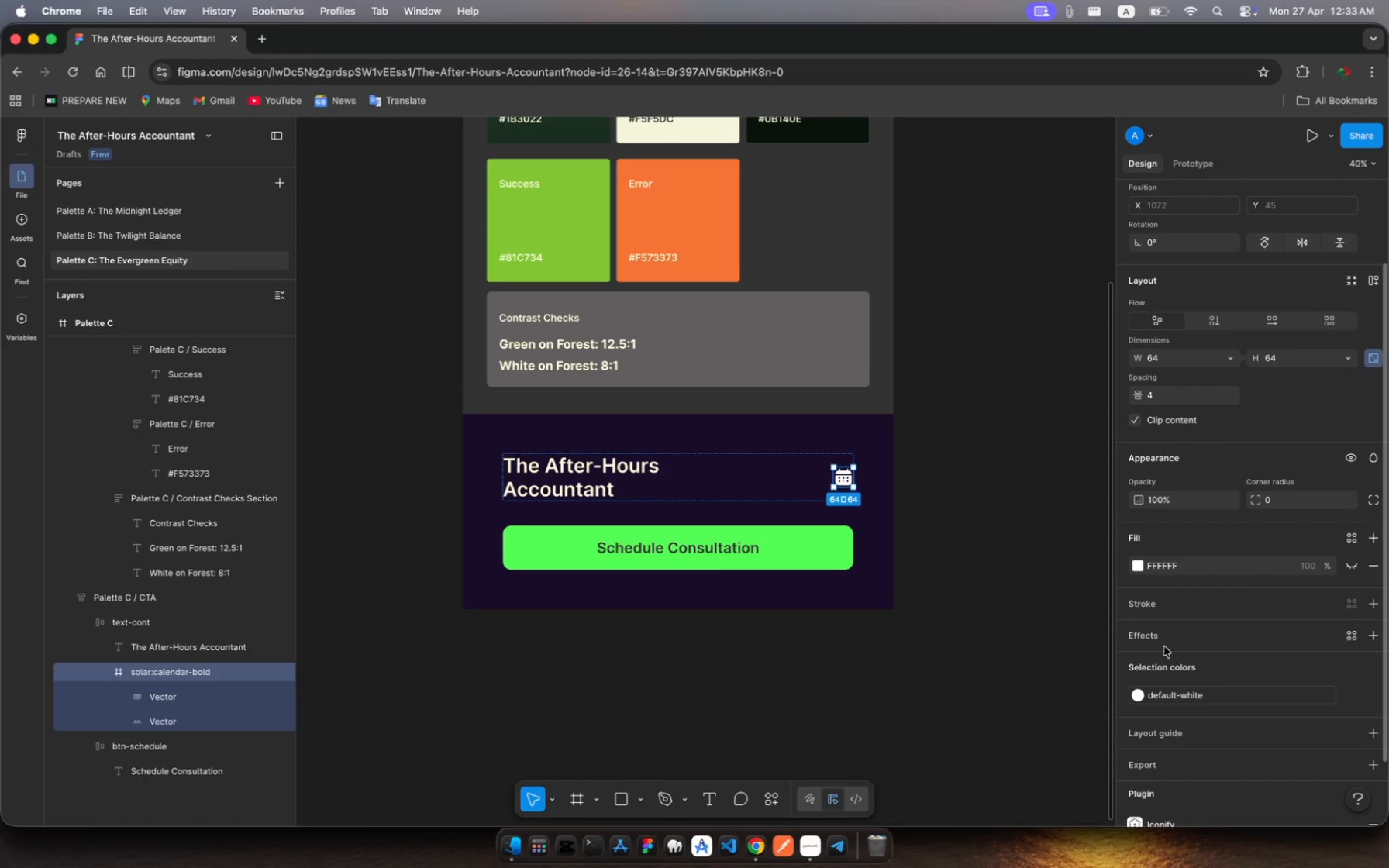 
scroll: coordinate [1184, 681], scroll_direction: down, amount: 21.0
 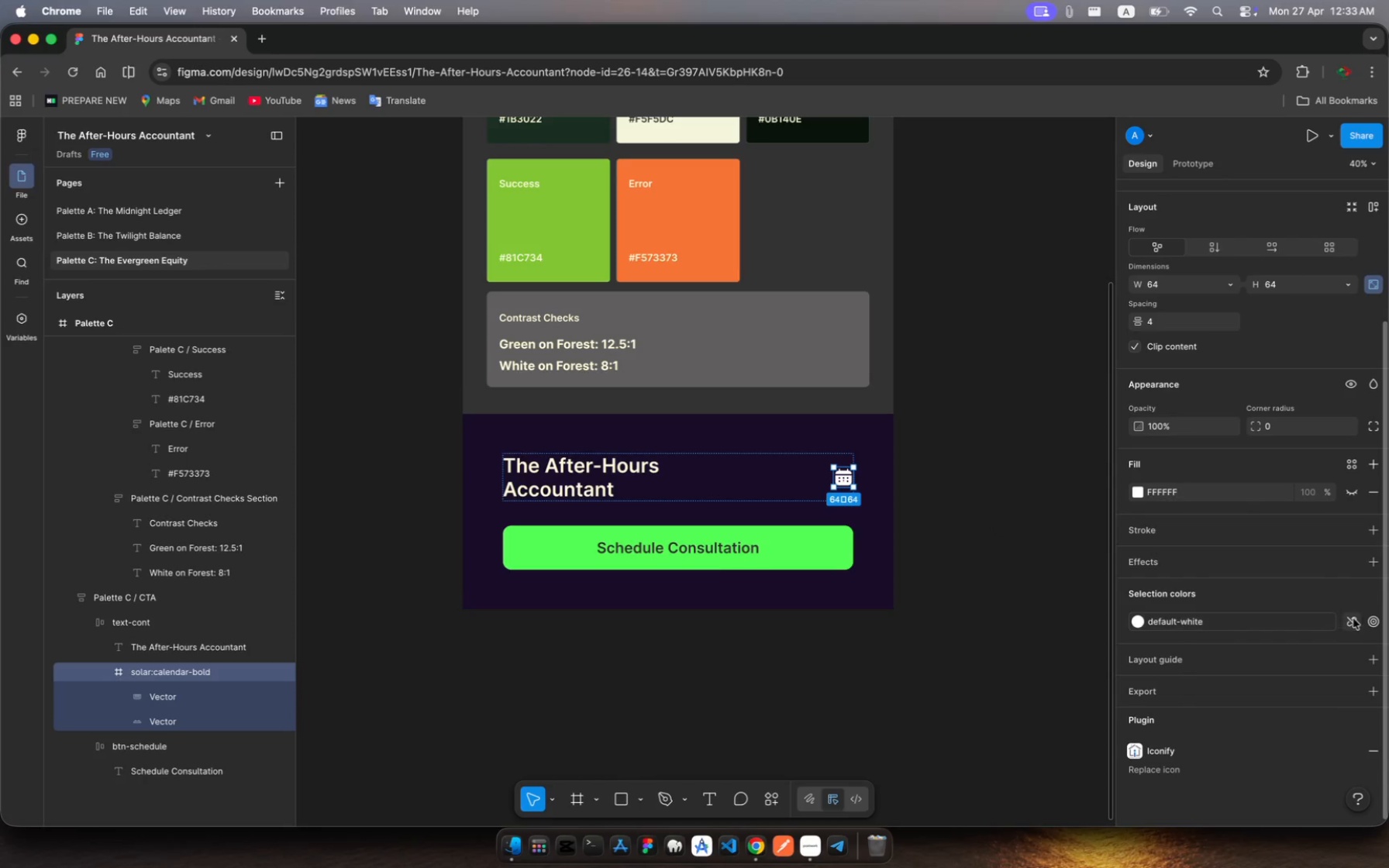 
mouse_move([1334, 611])
 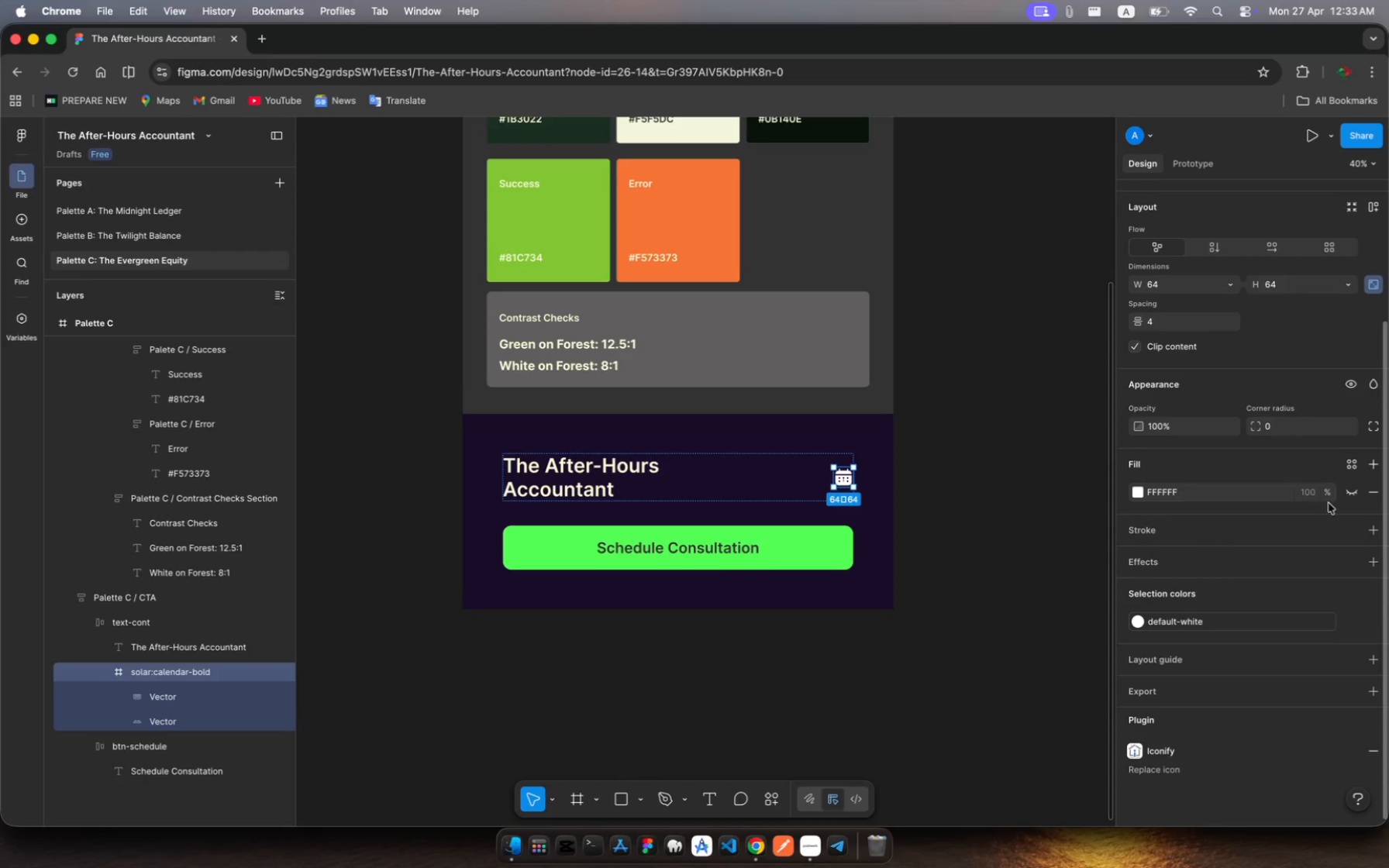 
left_click([1376, 490])
 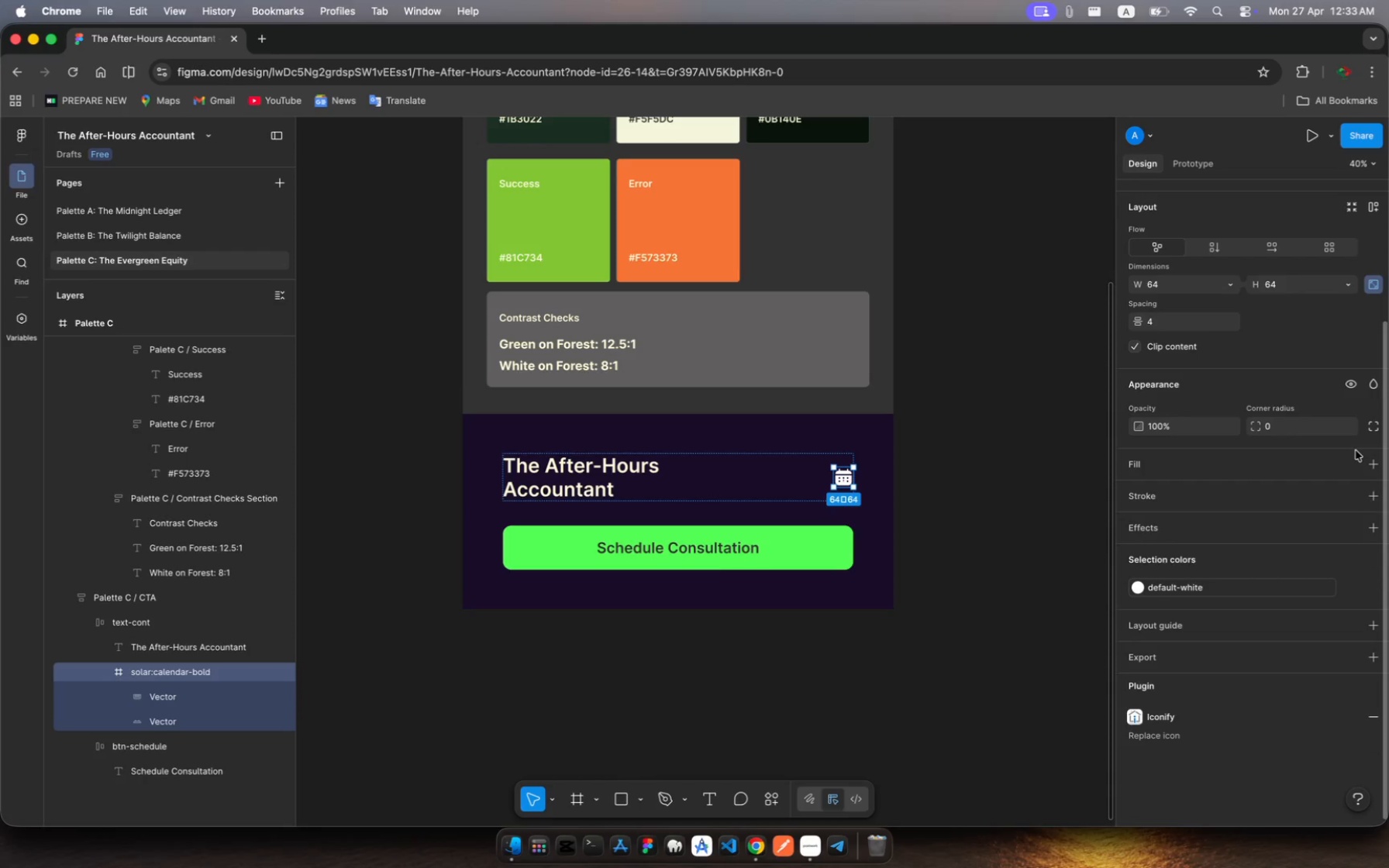 
left_click([1352, 461])
 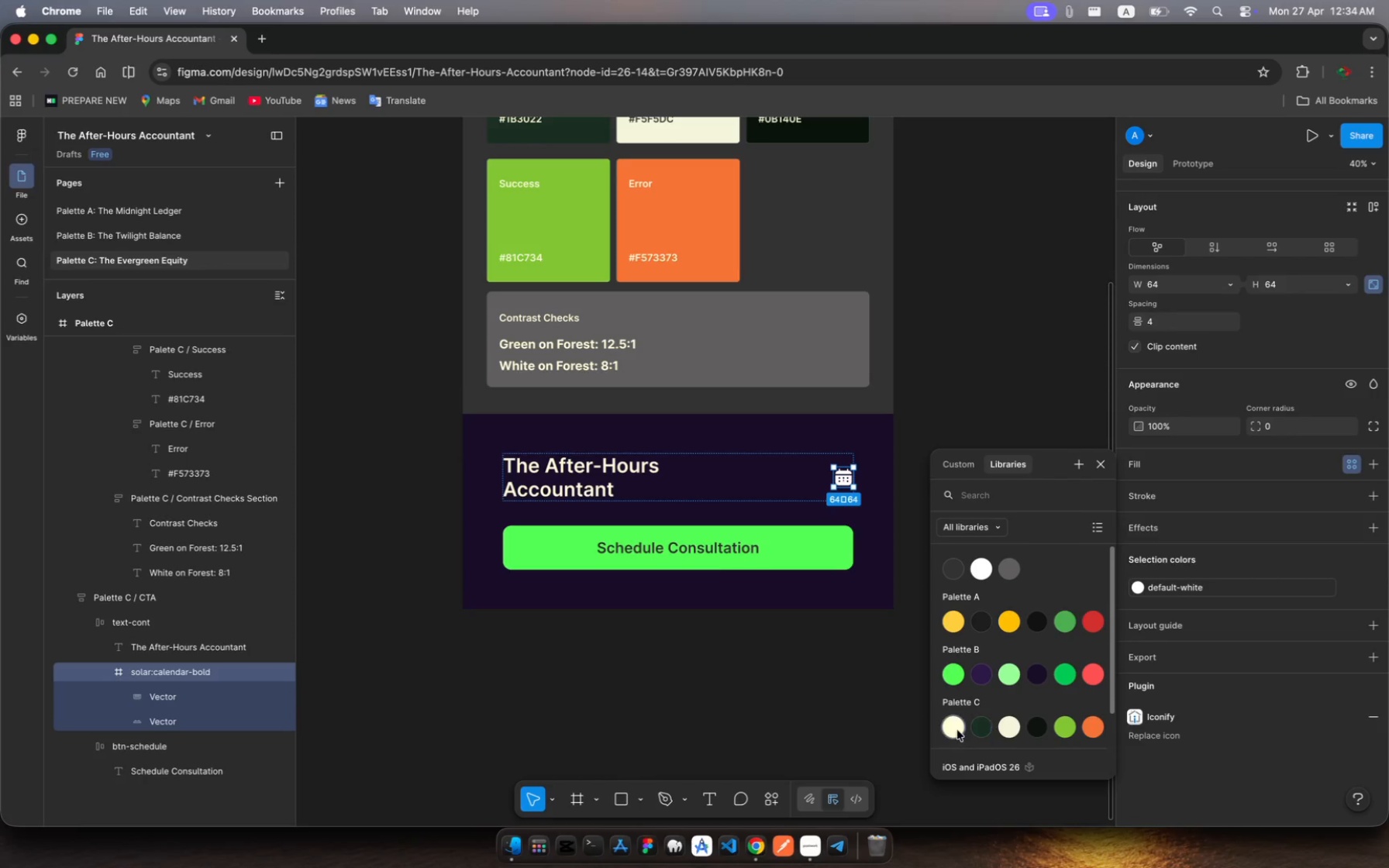 
left_click([955, 728])
 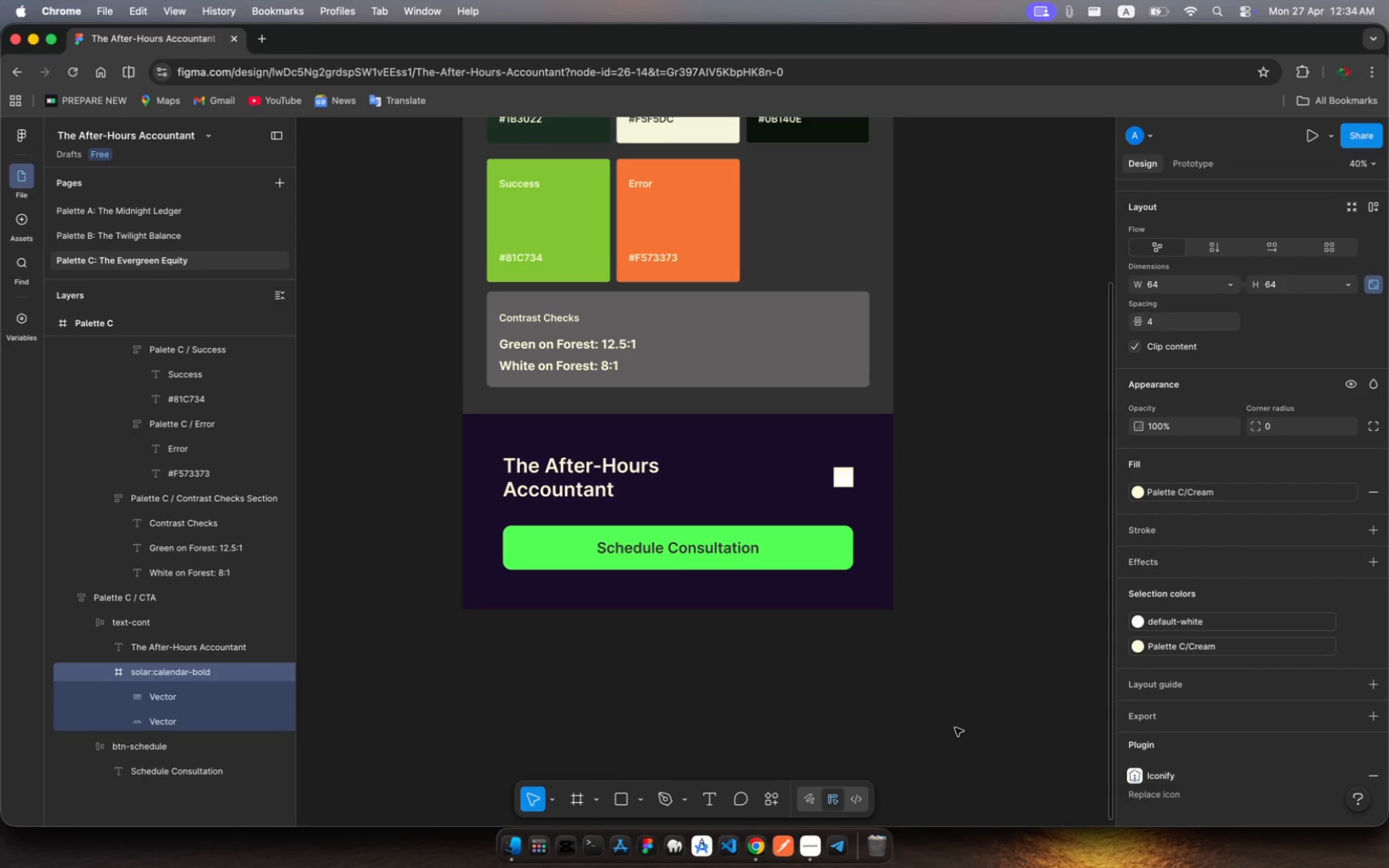 
key(Meta+Z)
 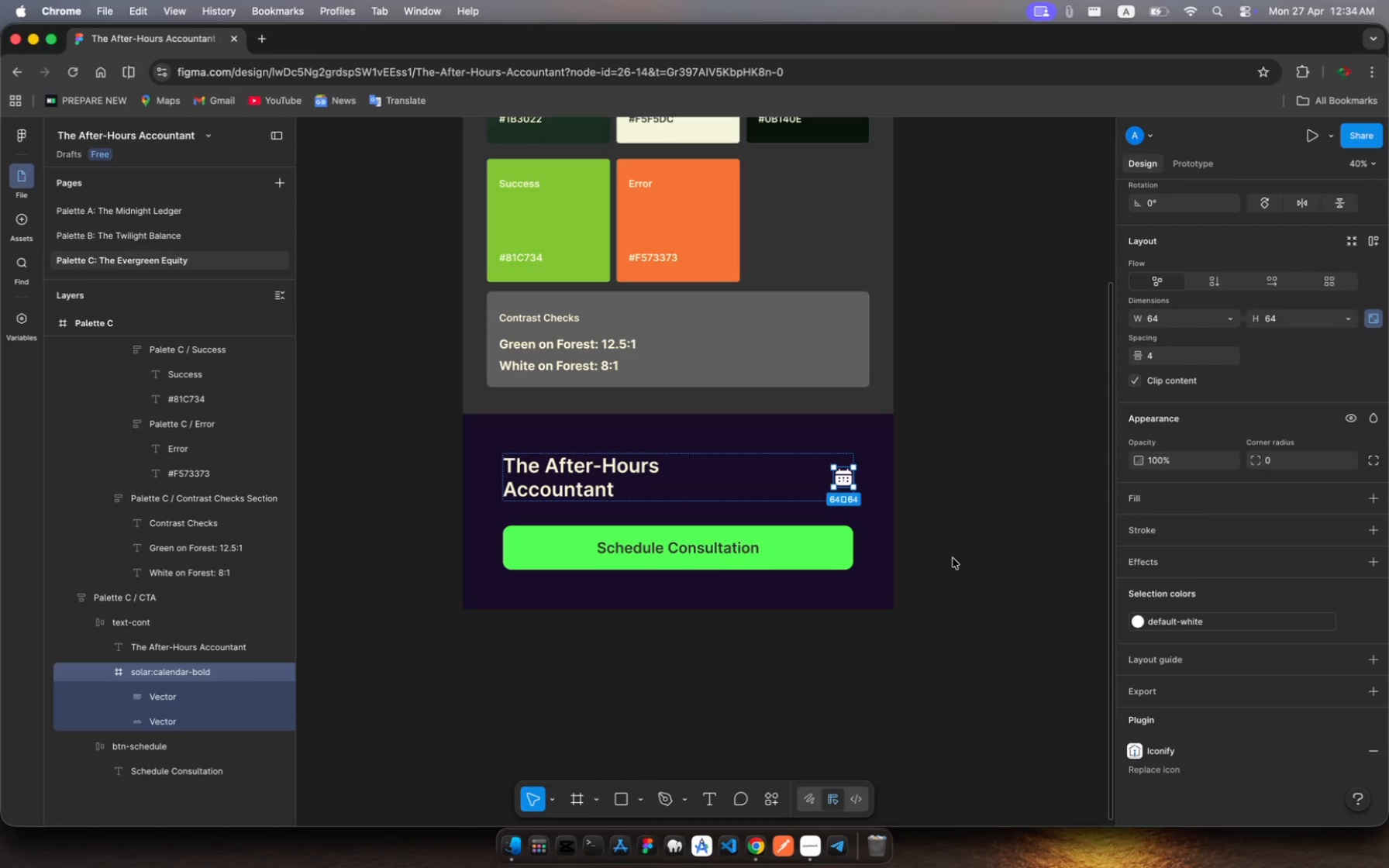 
wait(5.31)
 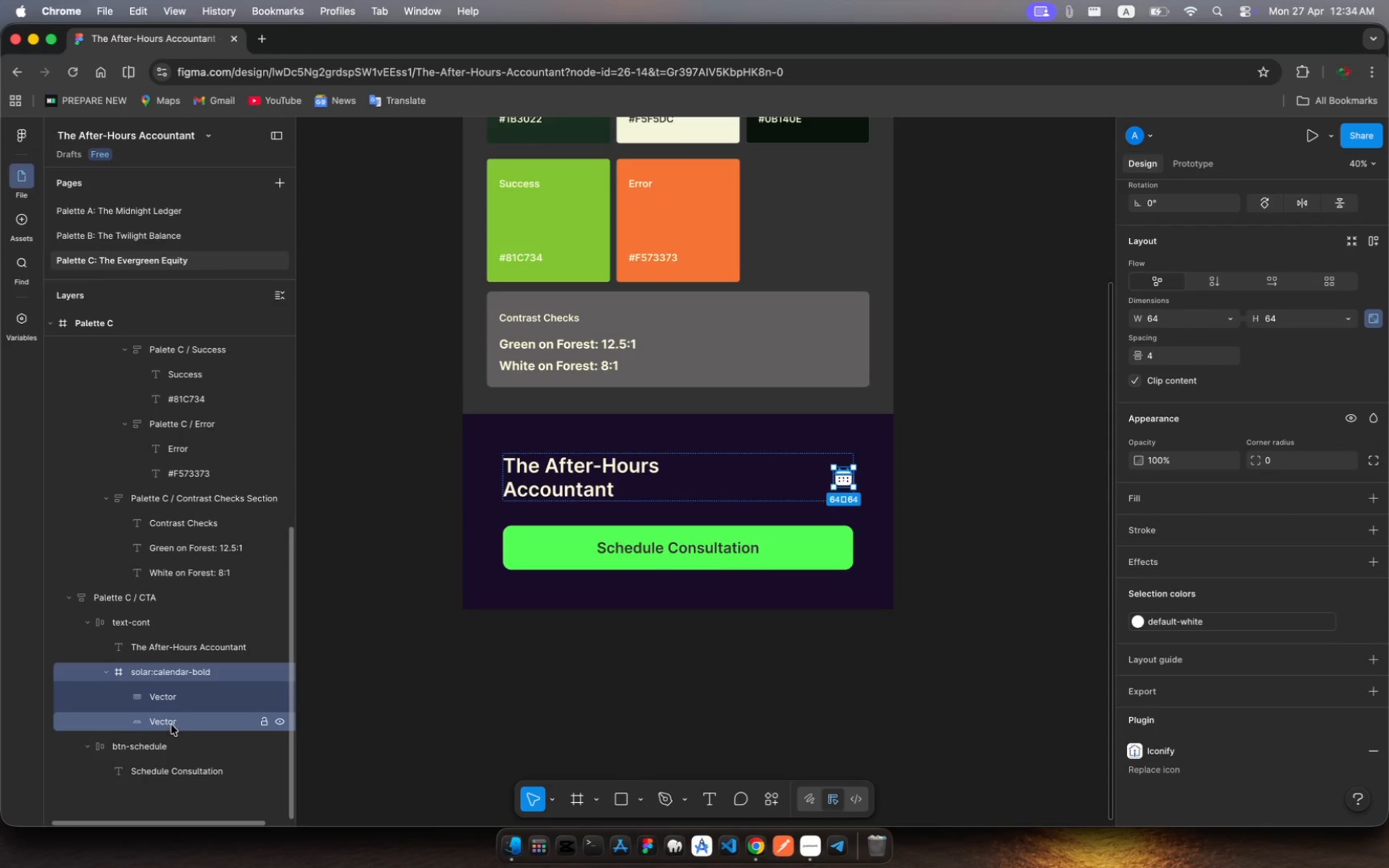 
left_click([958, 556])
 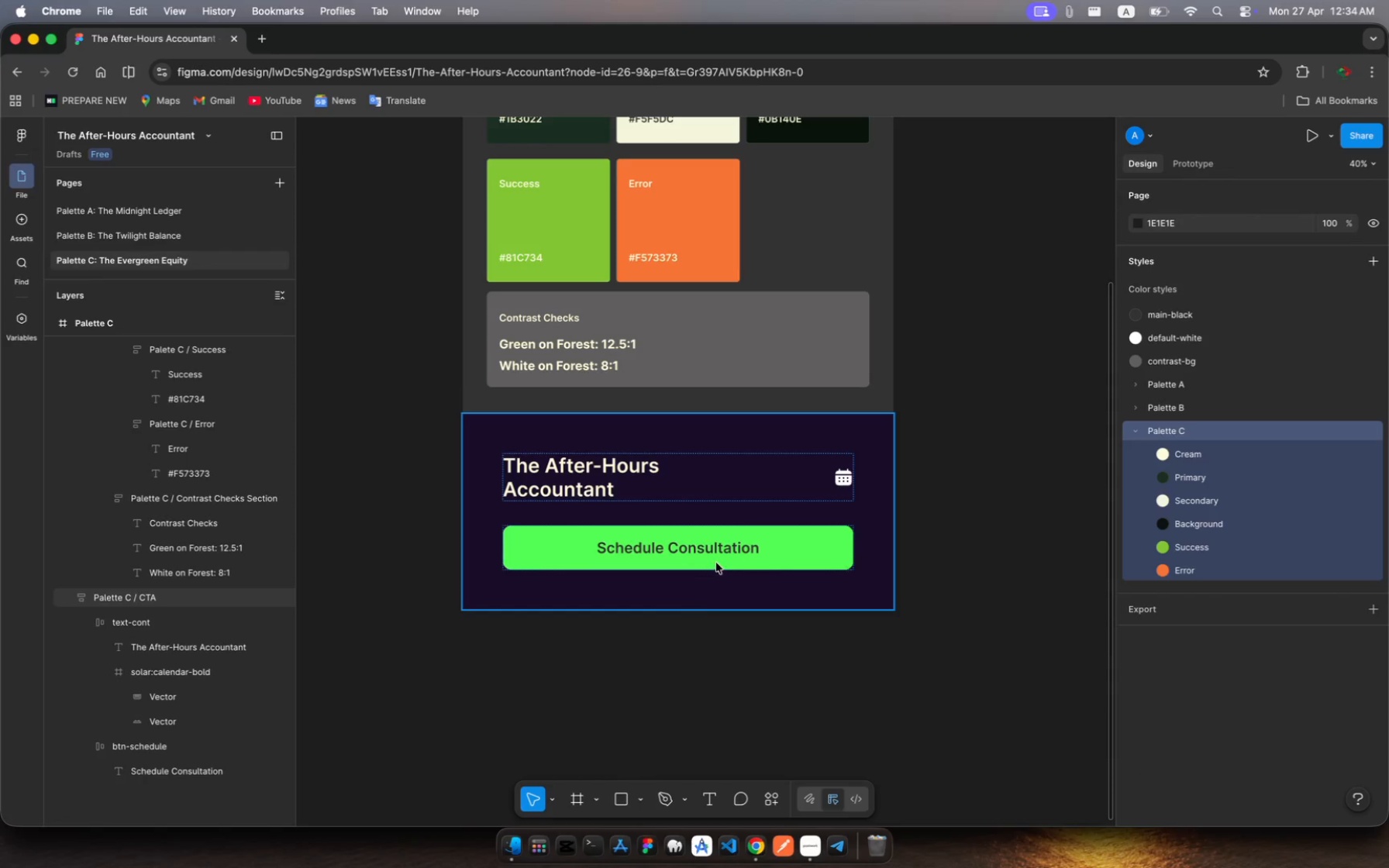 
left_click([719, 559])
 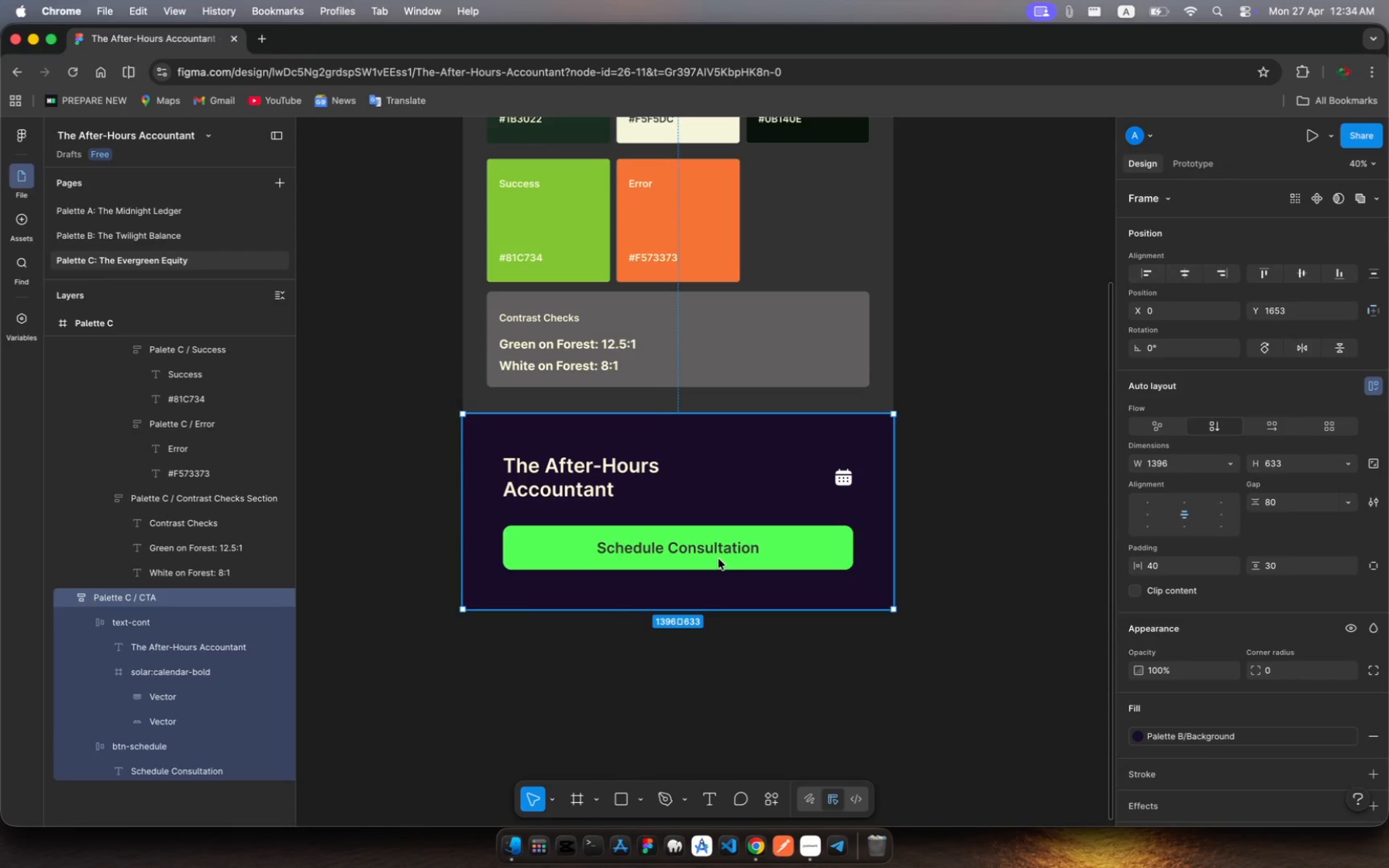 
left_click([719, 559])
 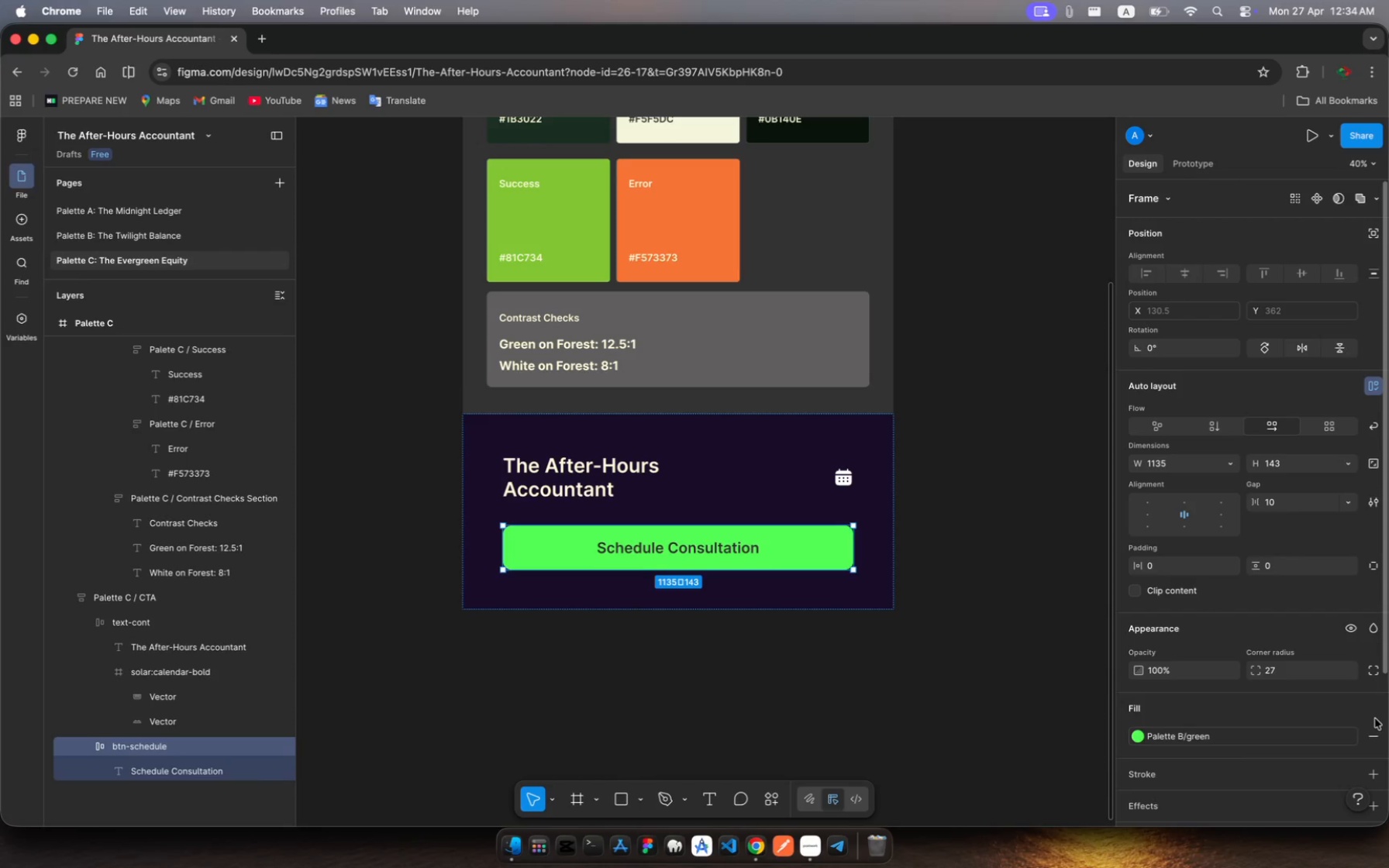 
wait(10.08)
 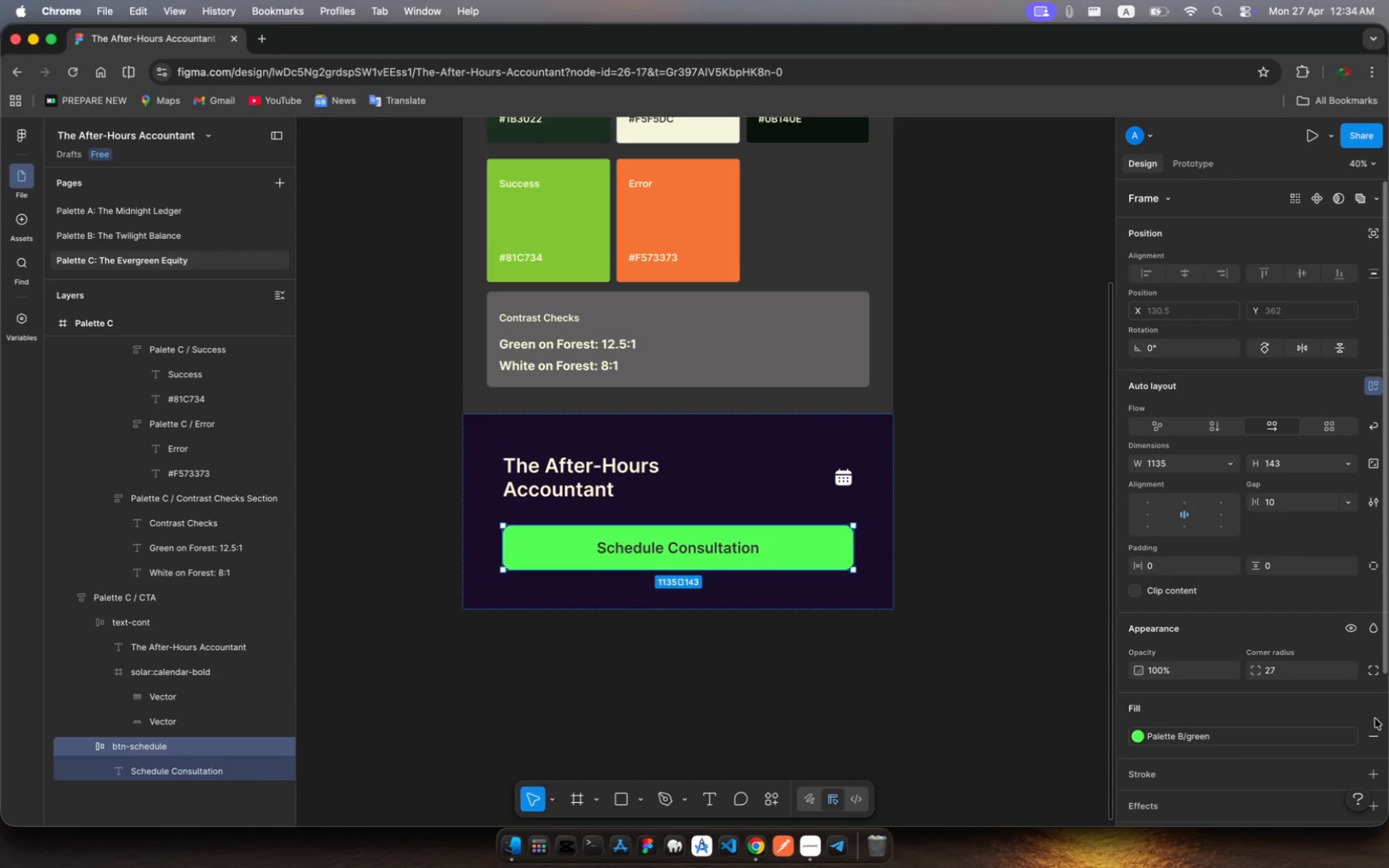 
left_click([1377, 732])
 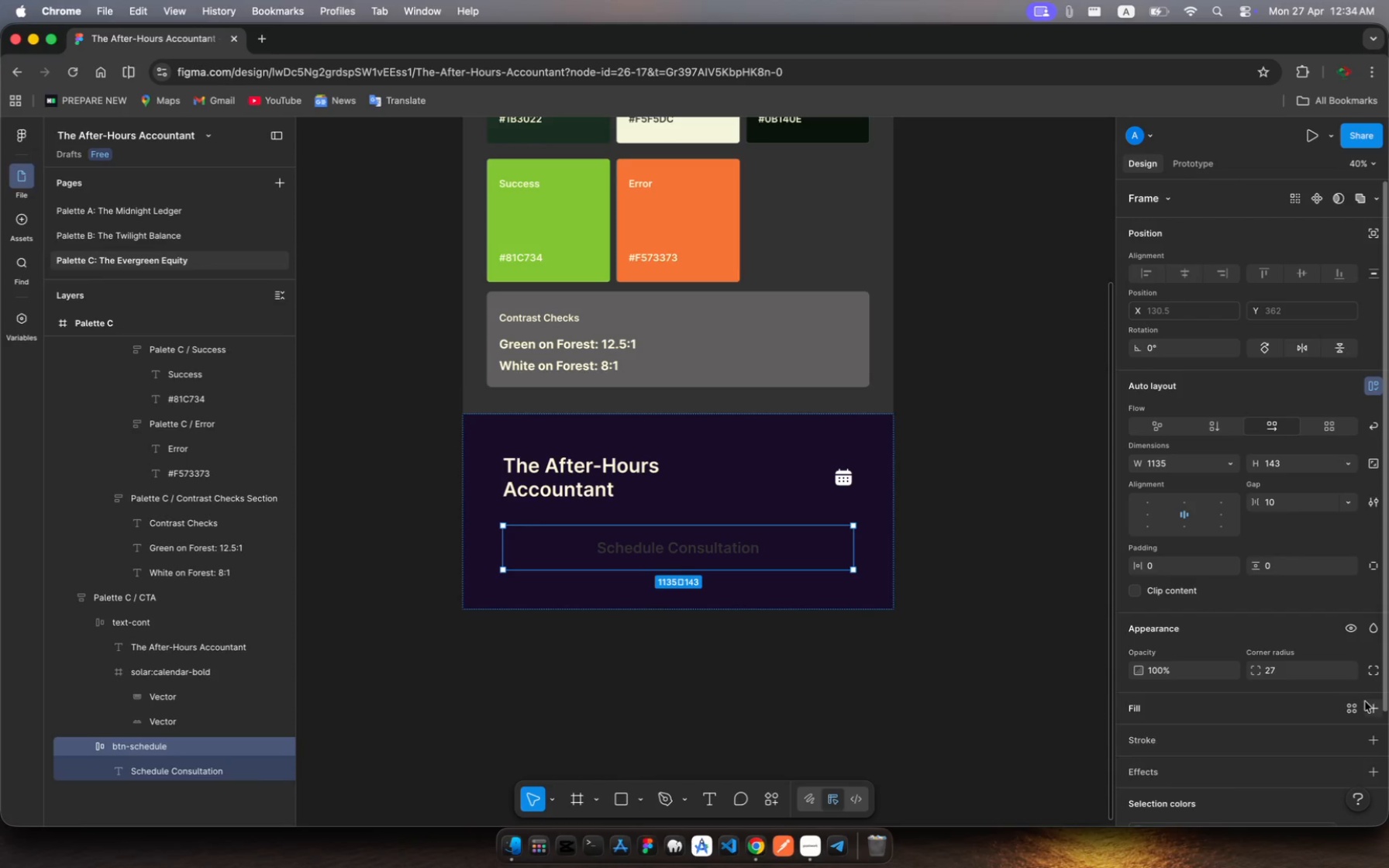 
left_click([1353, 705])
 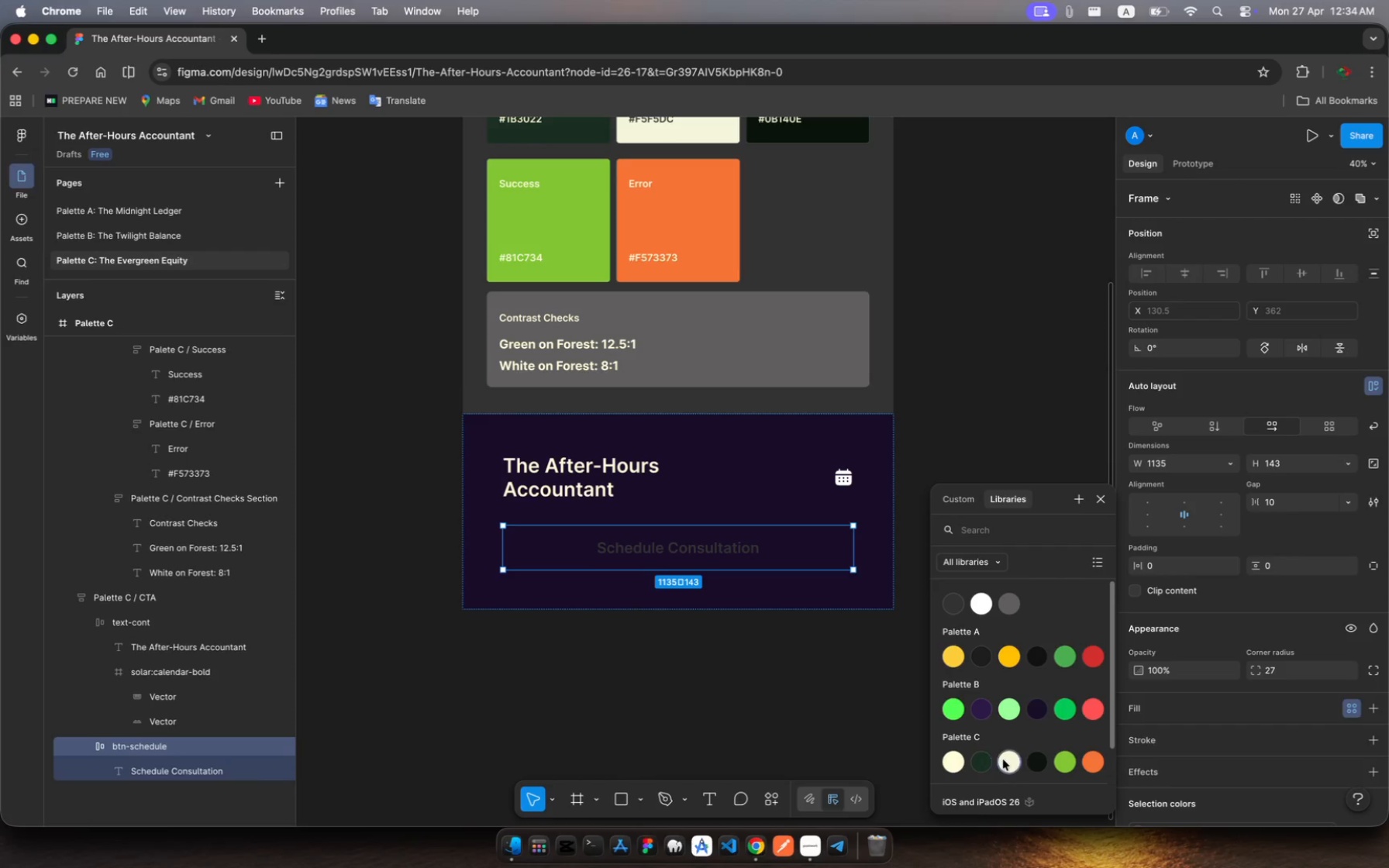 
wait(6.35)
 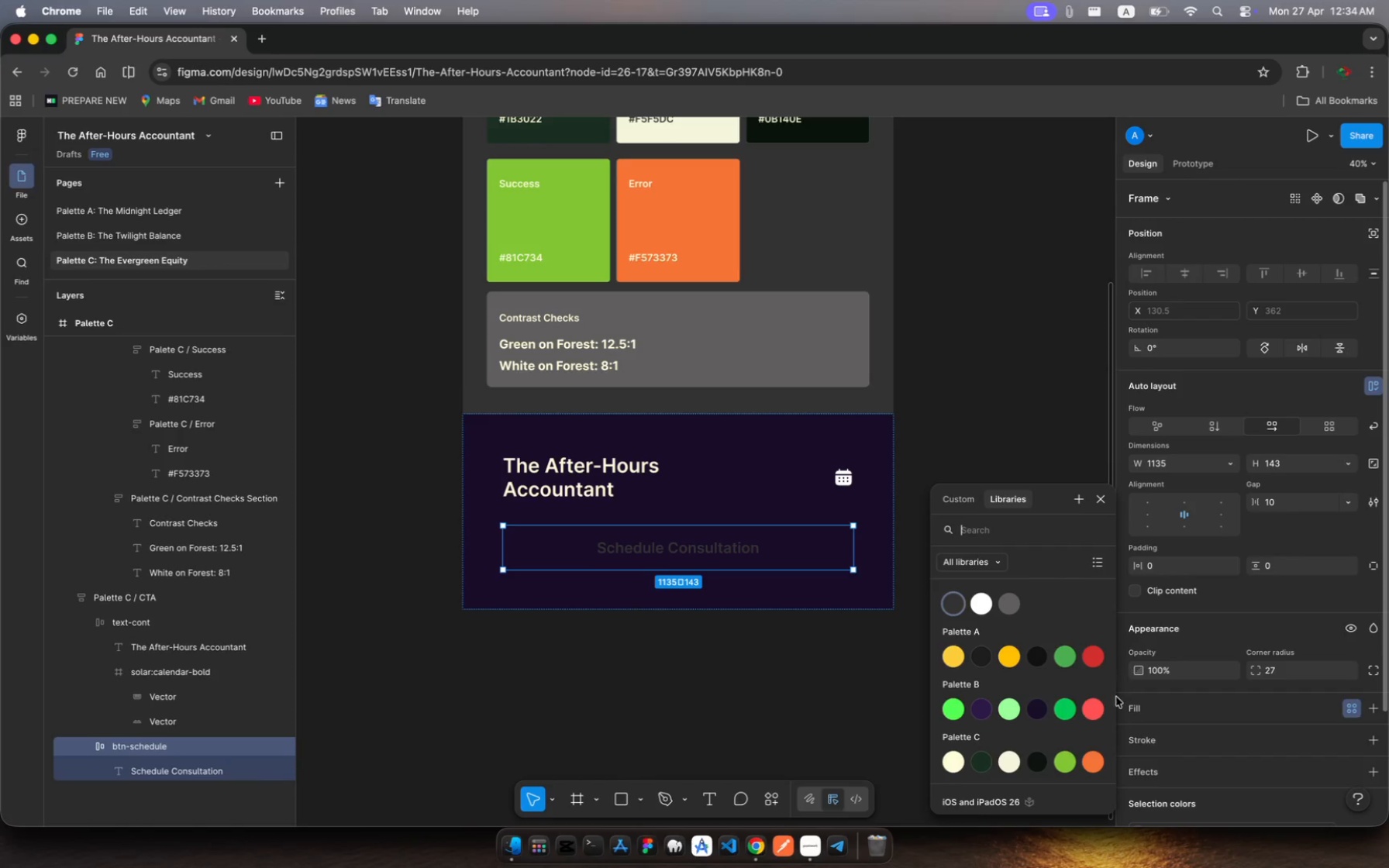 
left_click([1004, 760])
 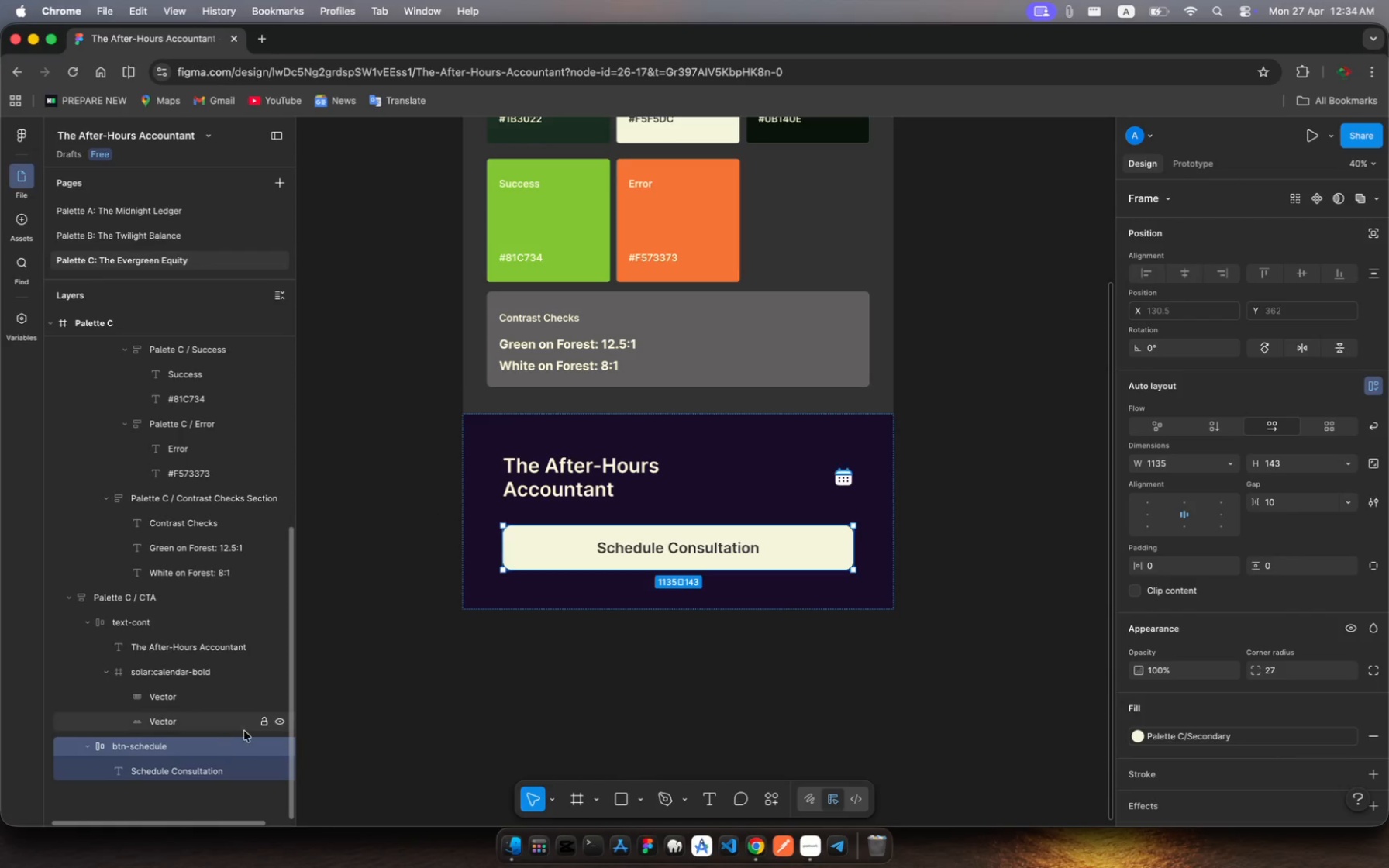 
wait(11.41)
 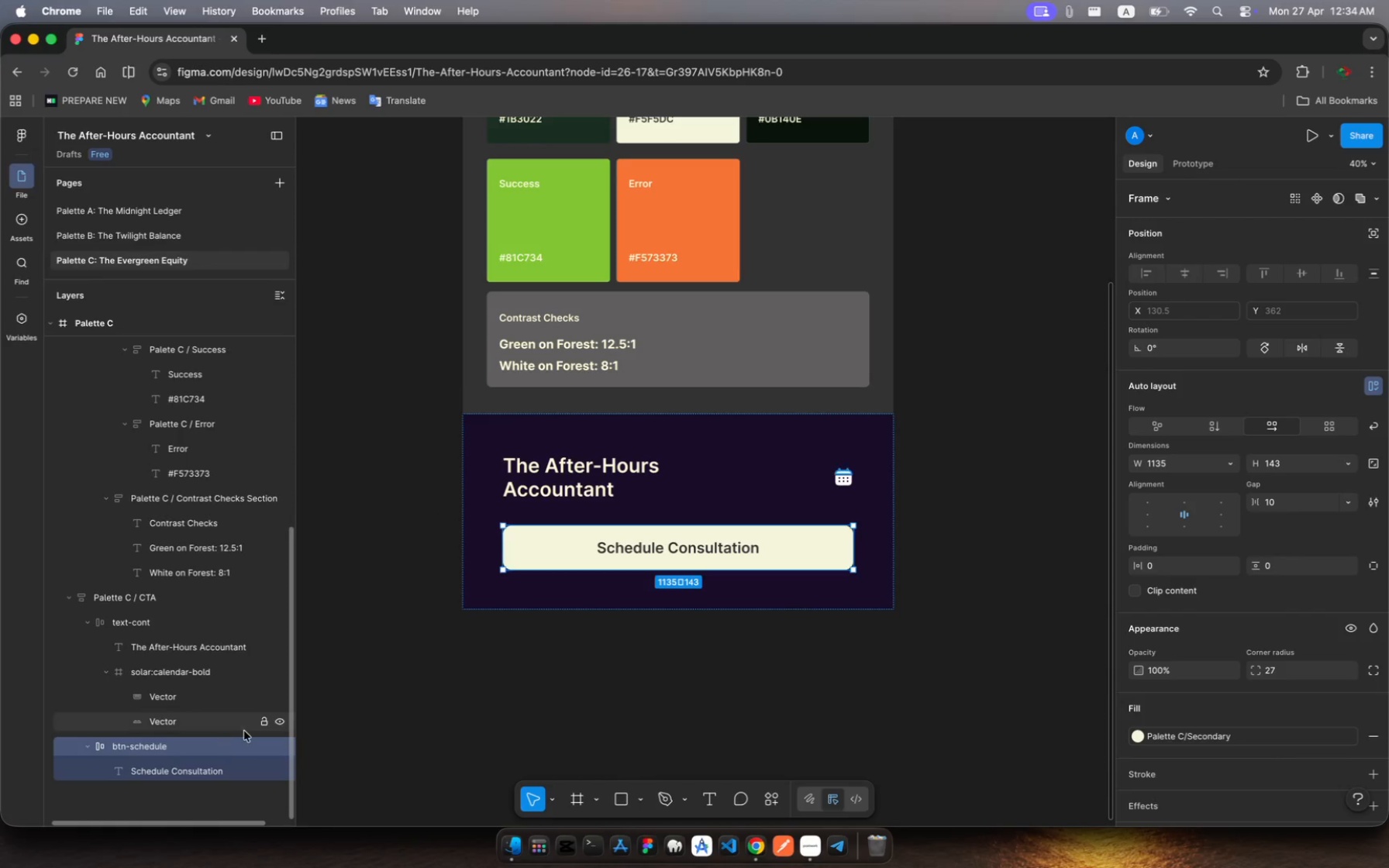 
left_click([622, 545])
 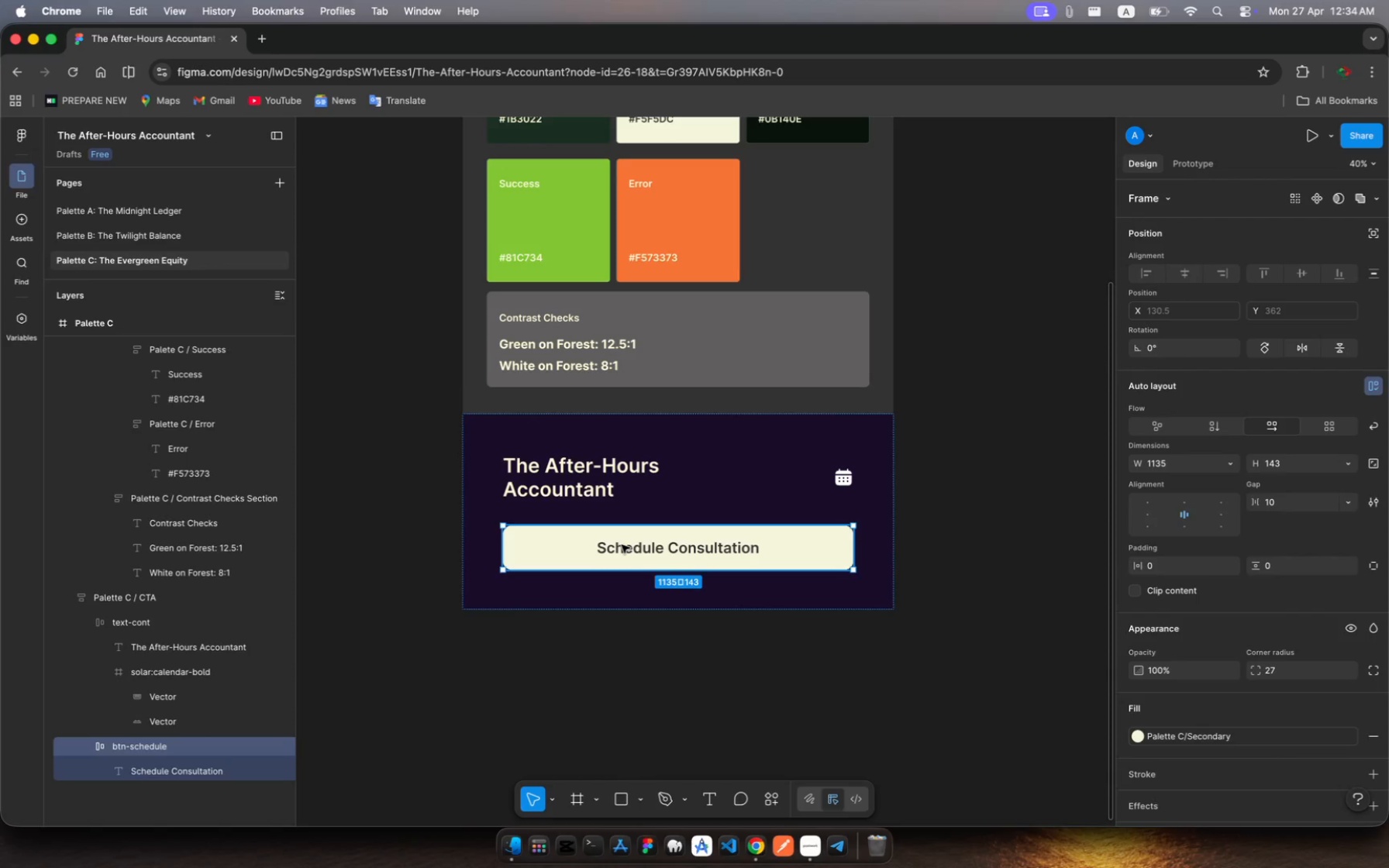 
left_click([622, 545])
 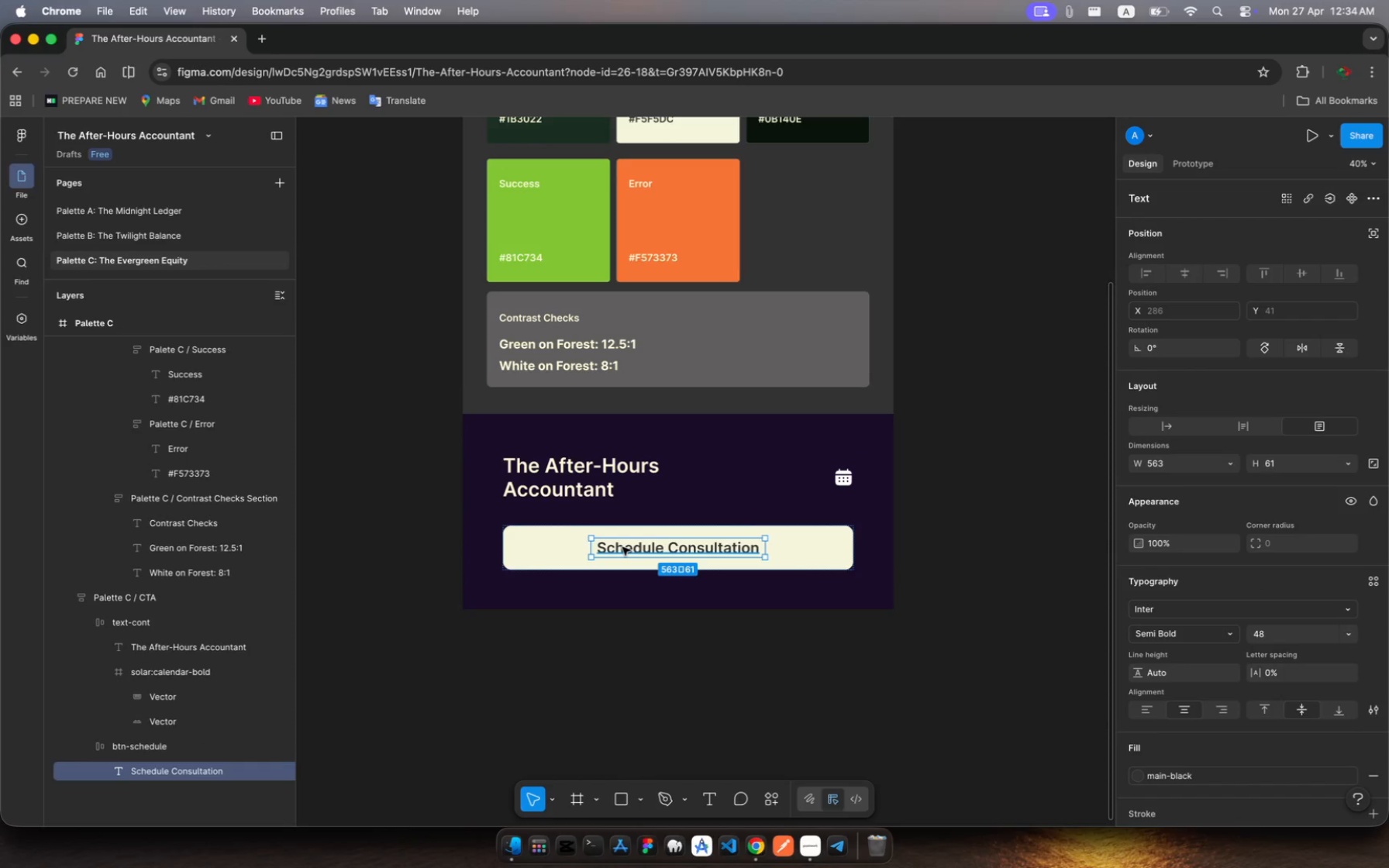 
left_click([622, 547])
 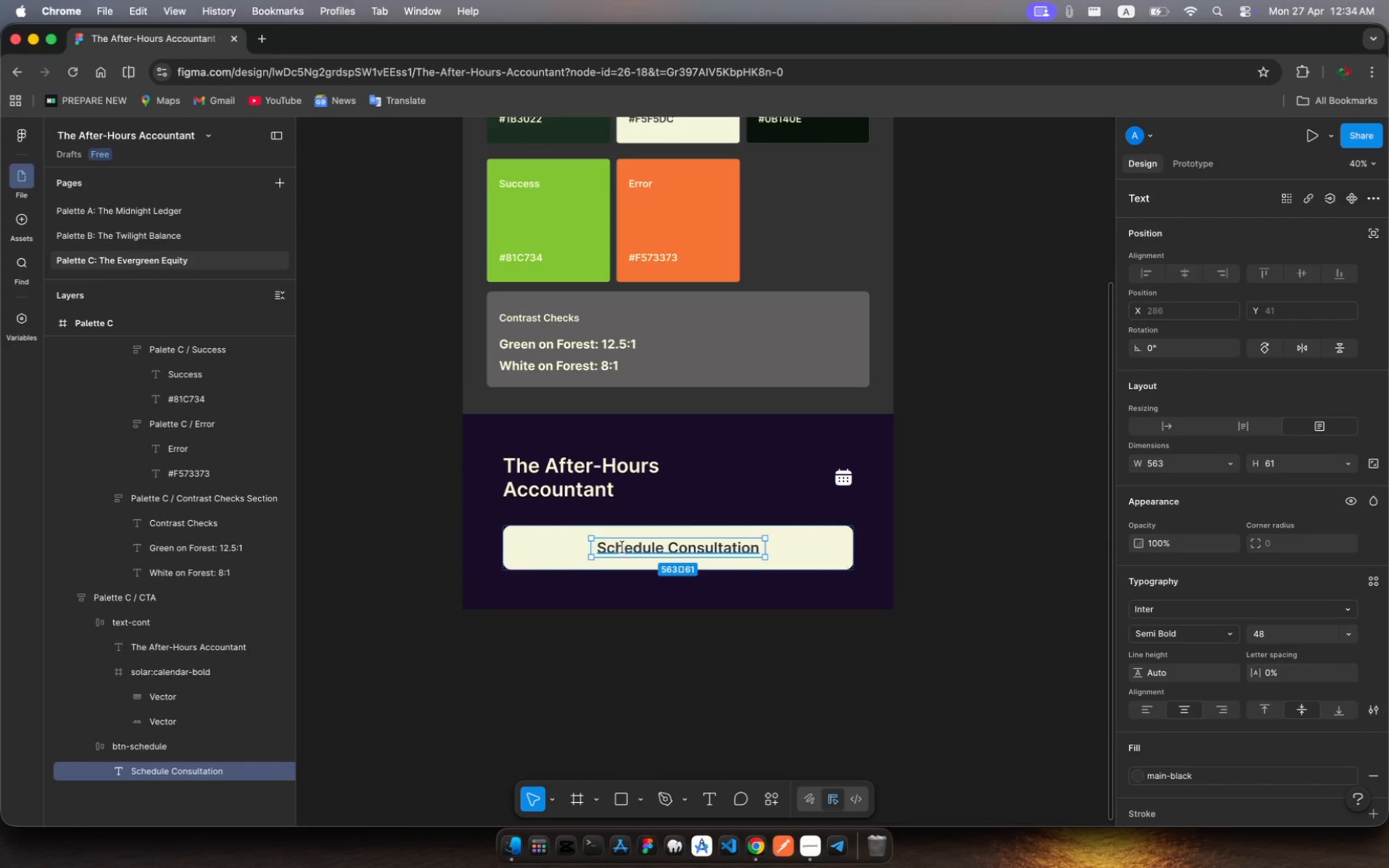 
left_click([622, 547])
 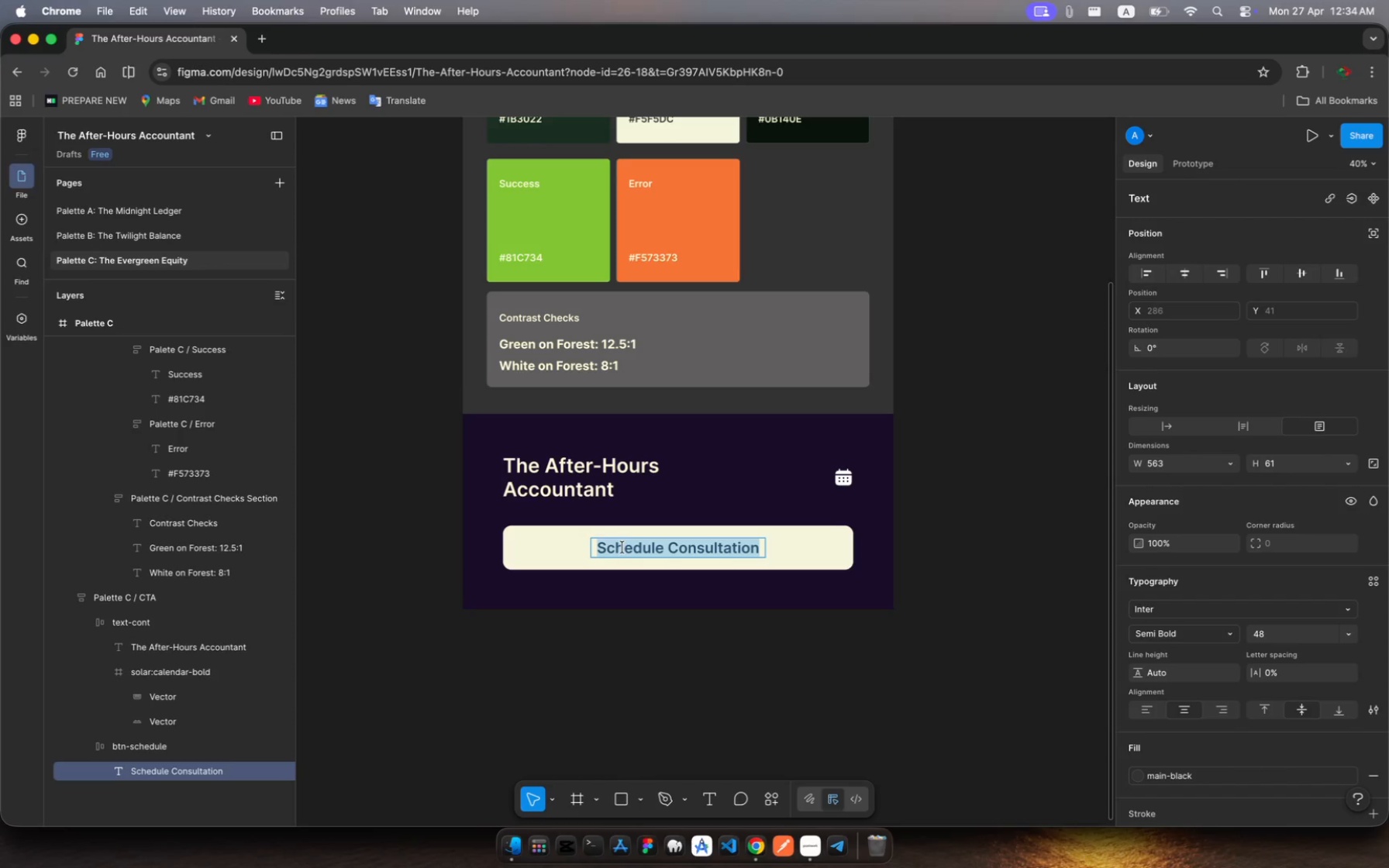 
type(View All)
 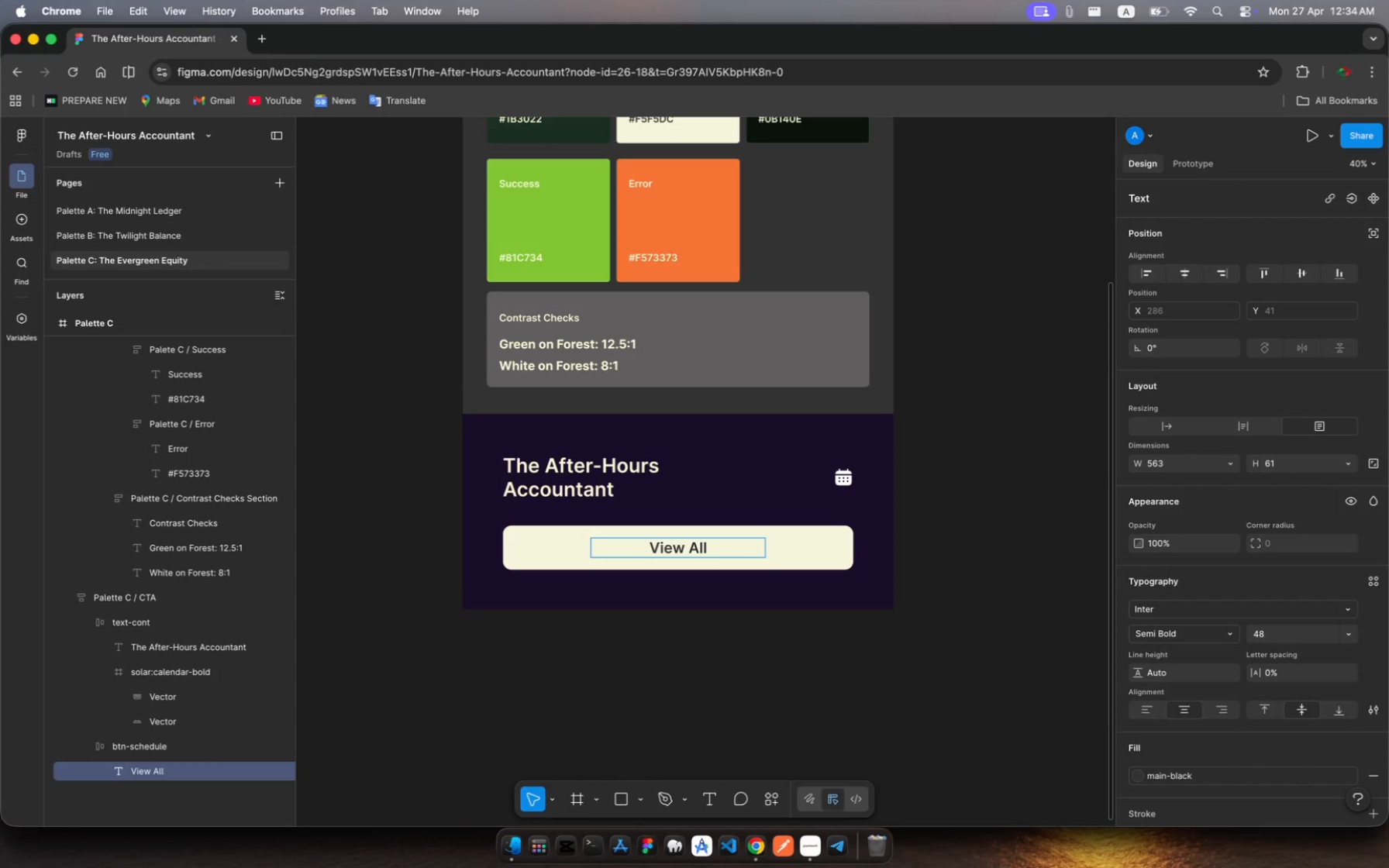 
wait(5.09)
 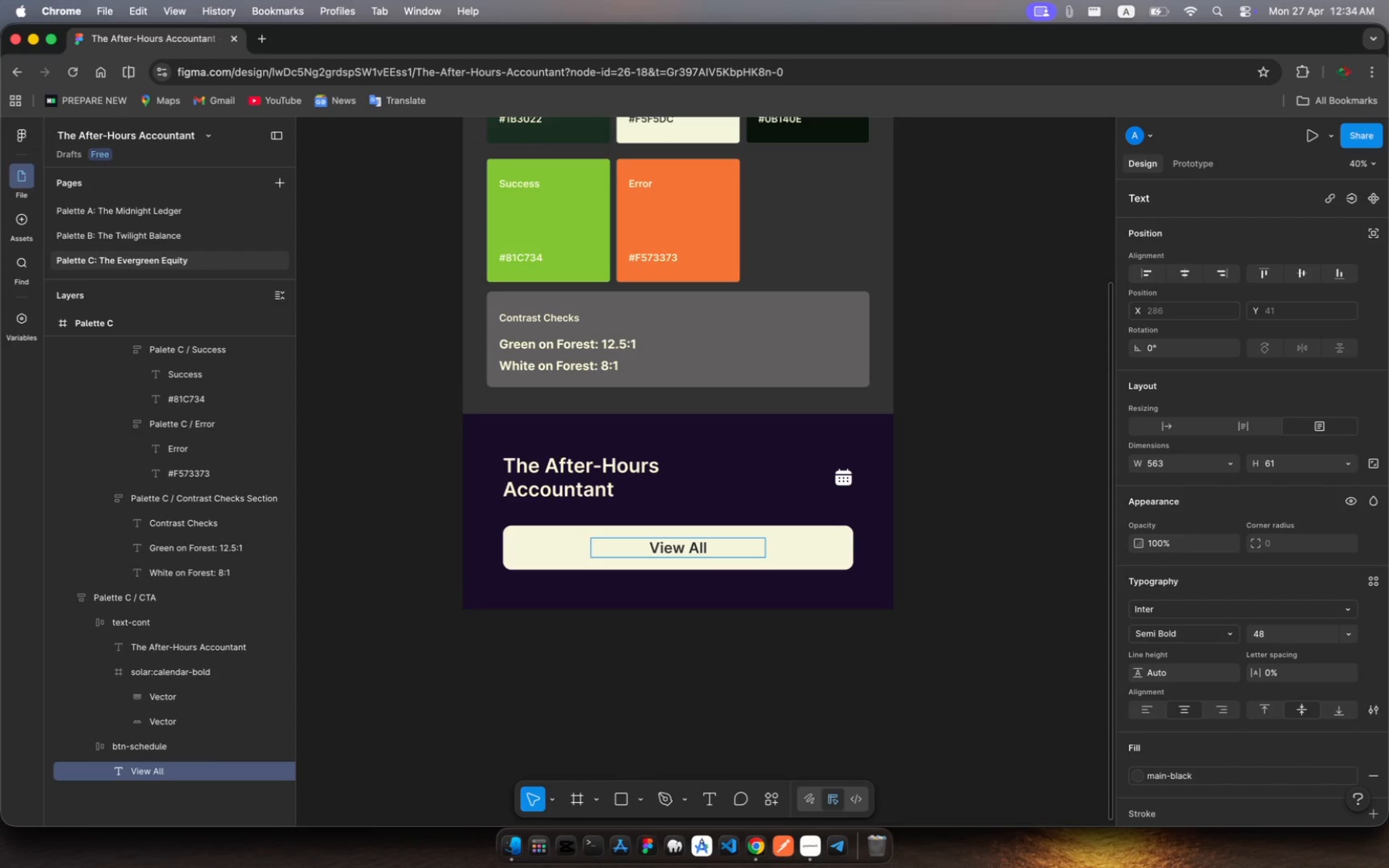 
scroll: coordinate [162, 463], scroll_direction: up, amount: 74.0
 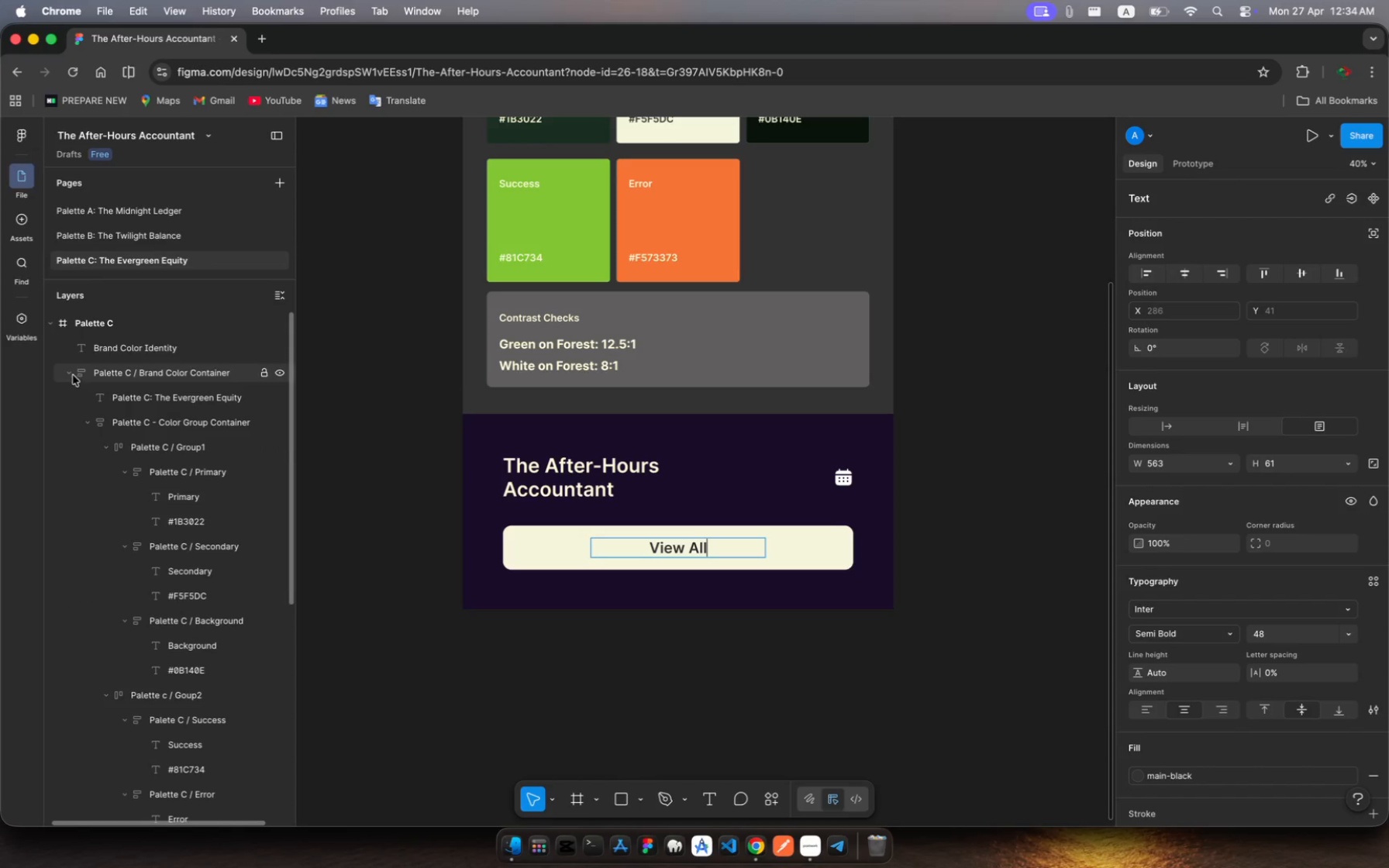 
left_click([71, 371])
 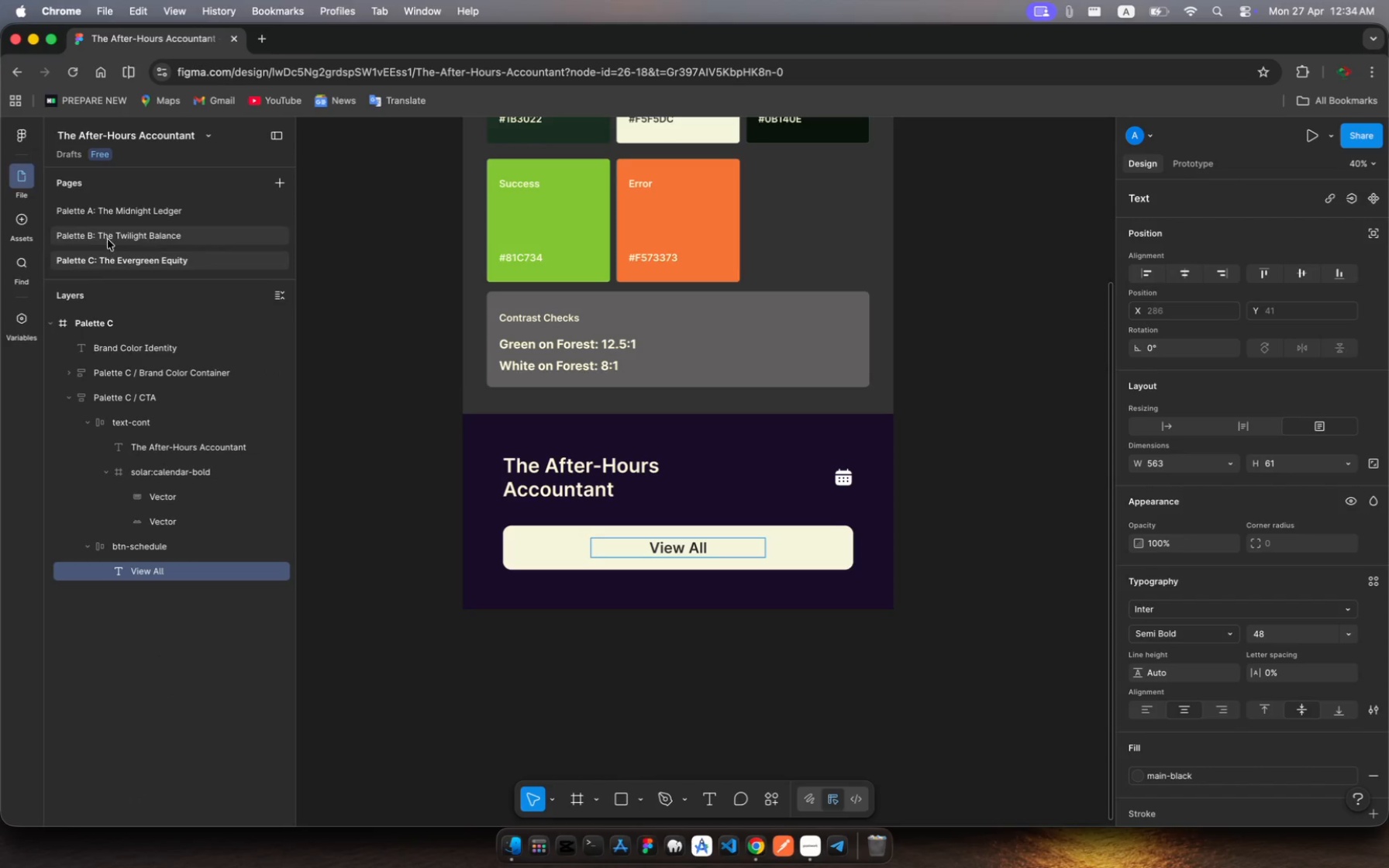 
left_click([108, 239])